 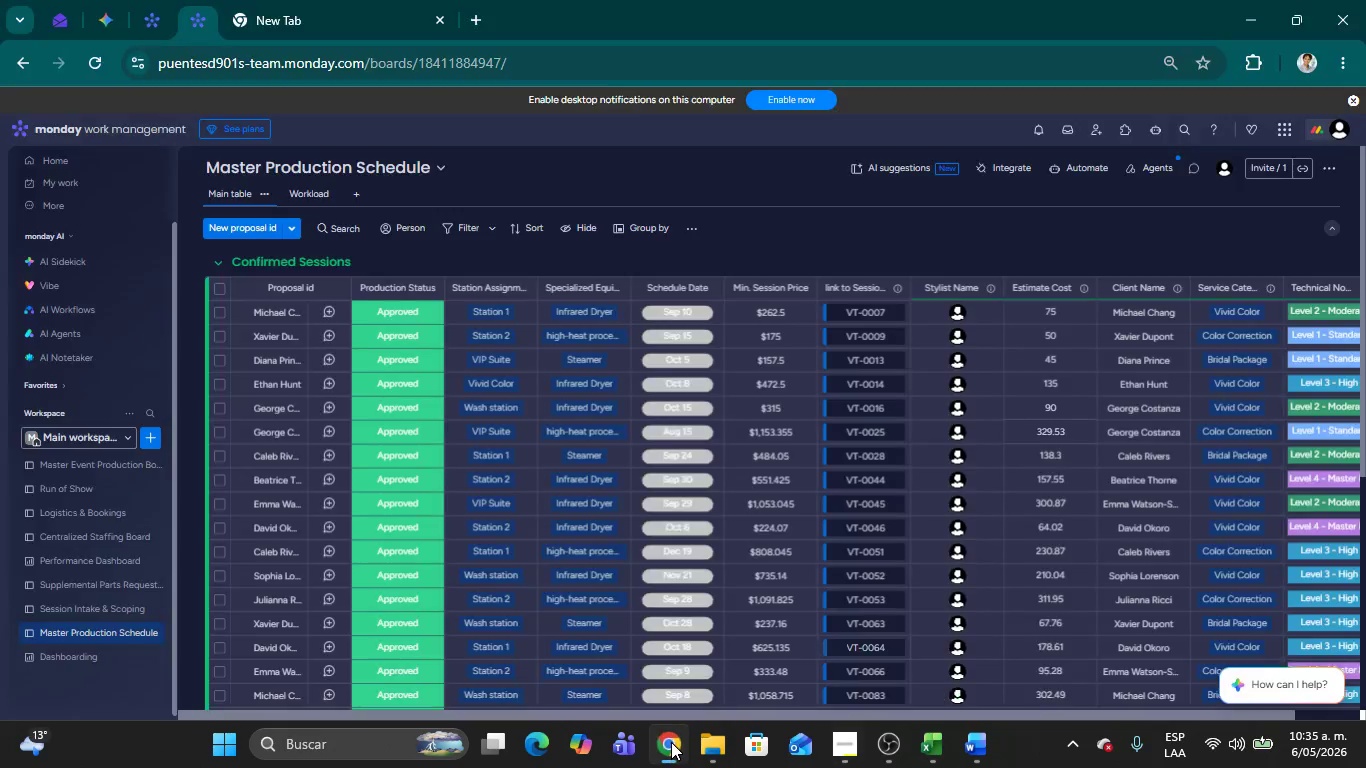 
left_click([855, 218])
 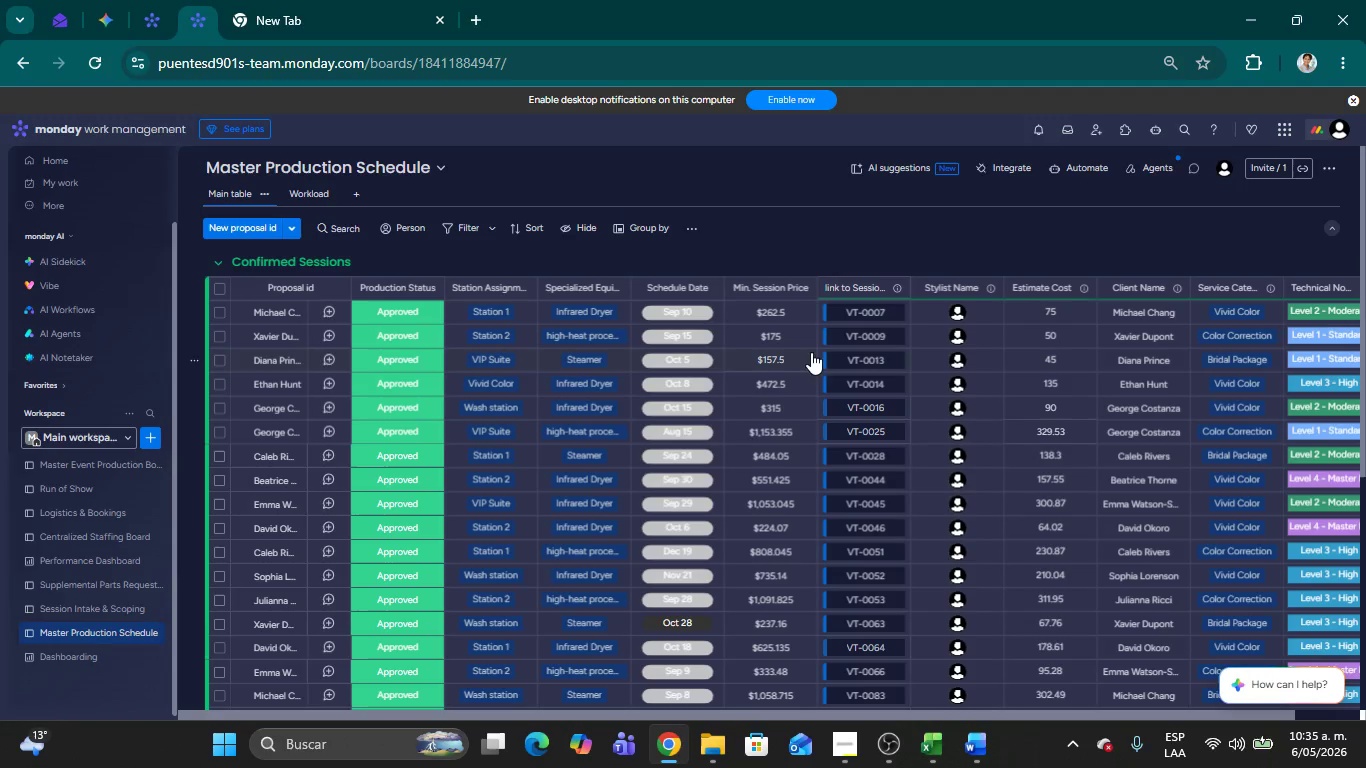 
mouse_move([276, 598])
 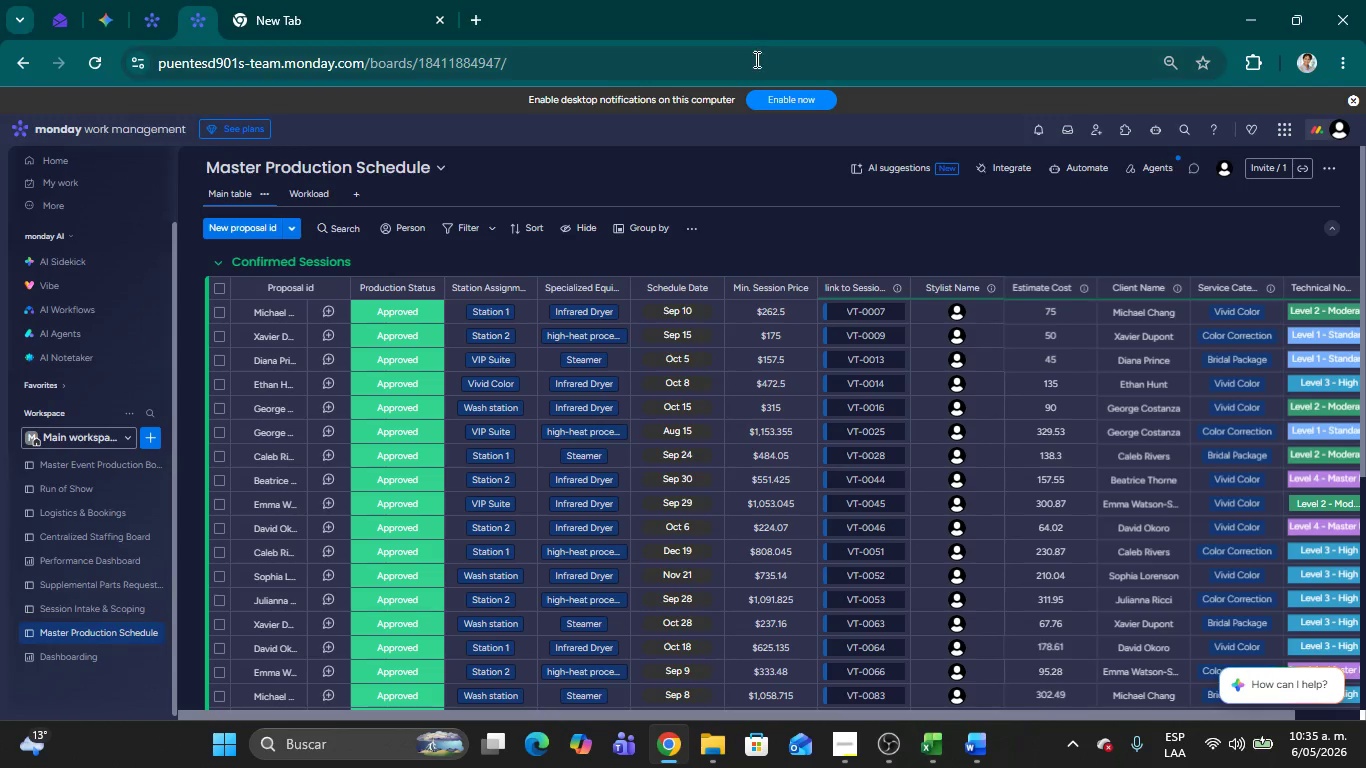 
left_click([789, 240])
 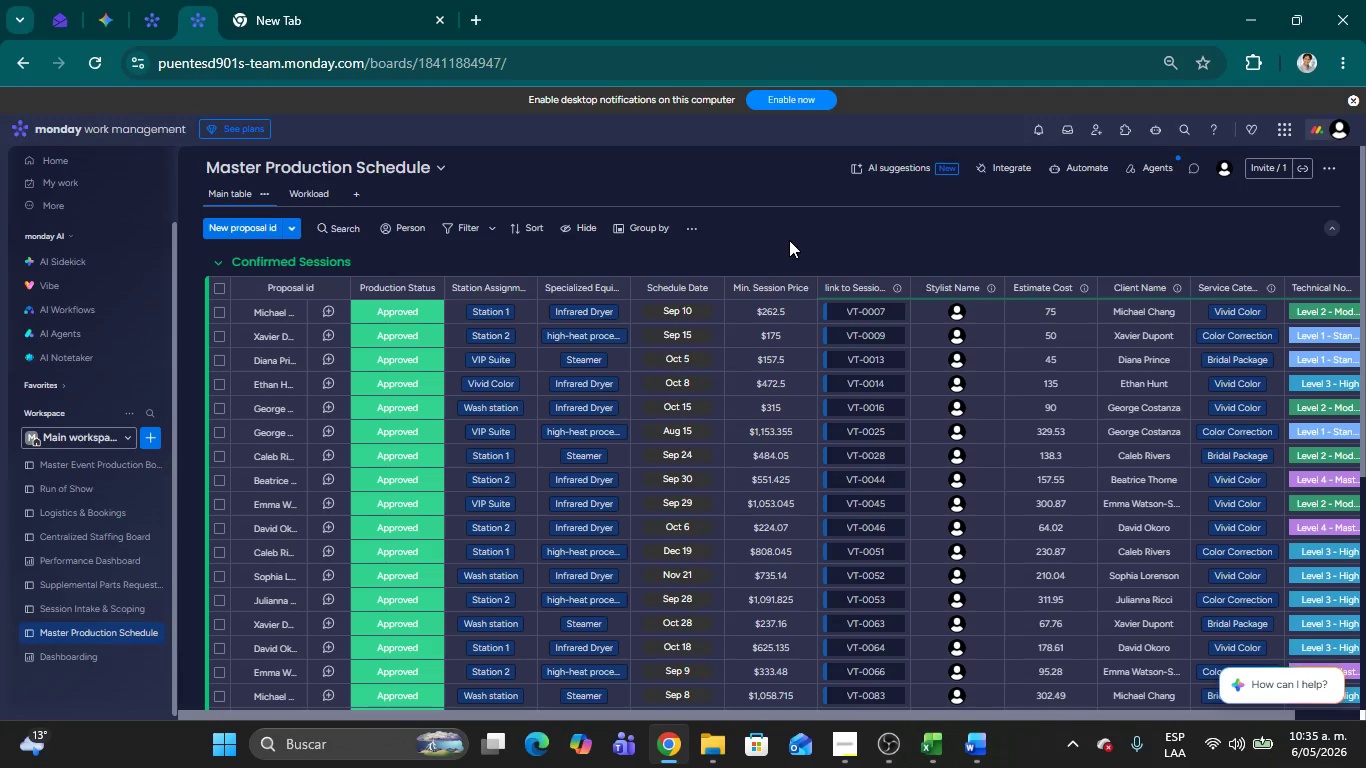 
wait(33.72)
 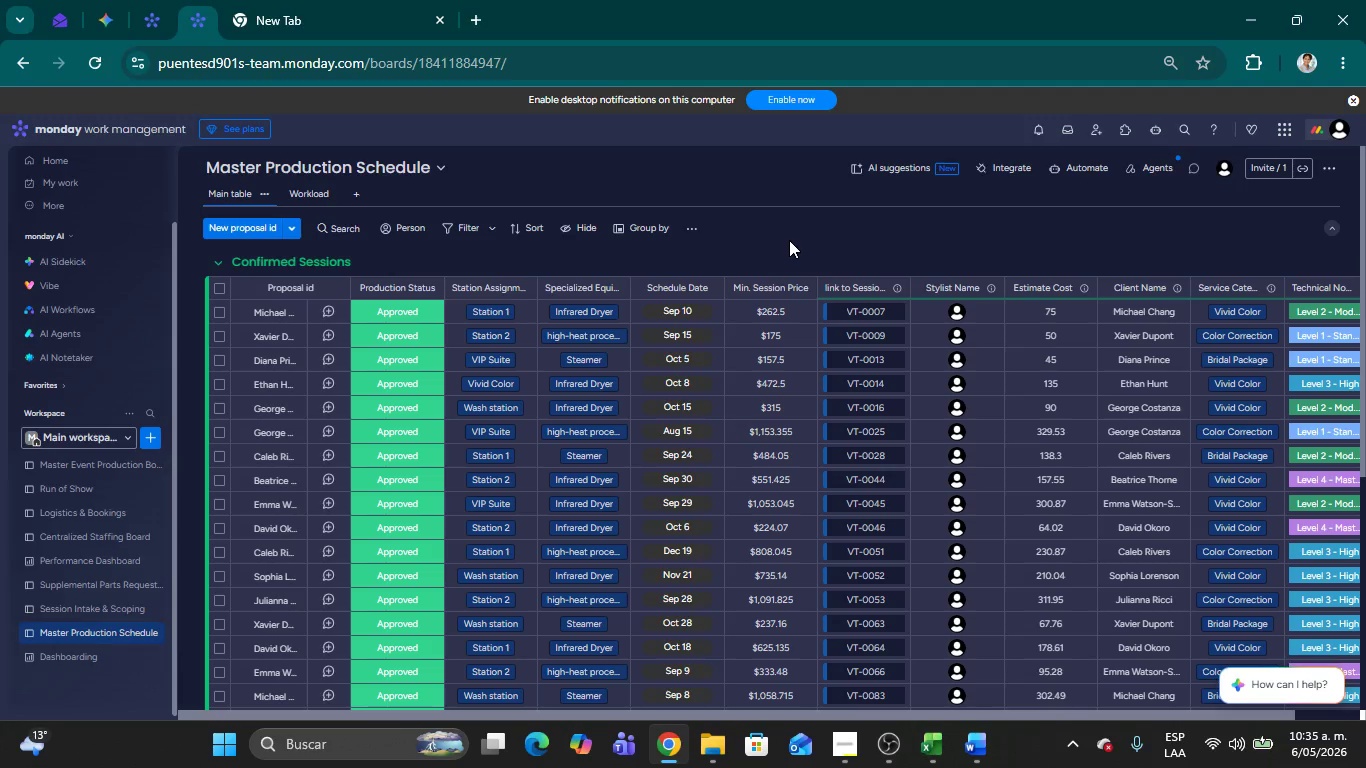 
left_click([700, 225])
 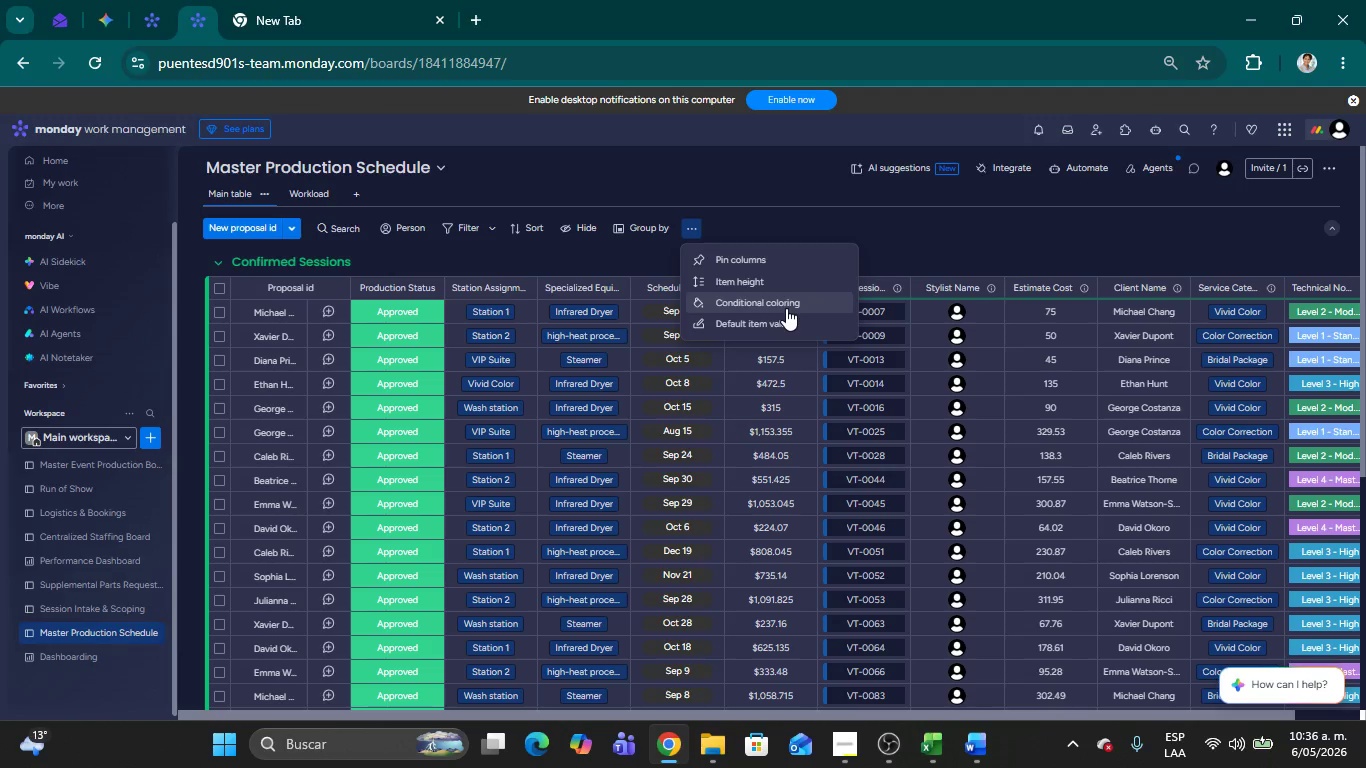 
left_click([773, 302])
 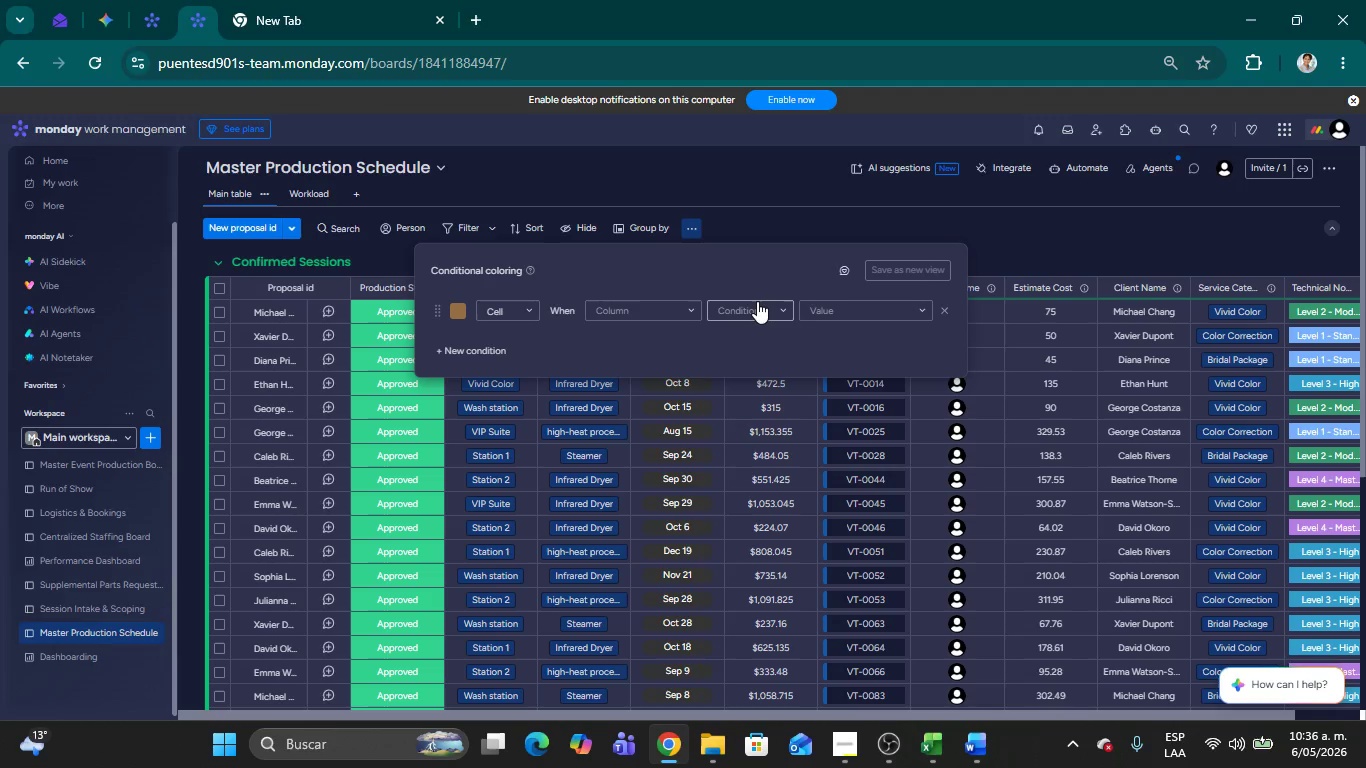 
wait(30.12)
 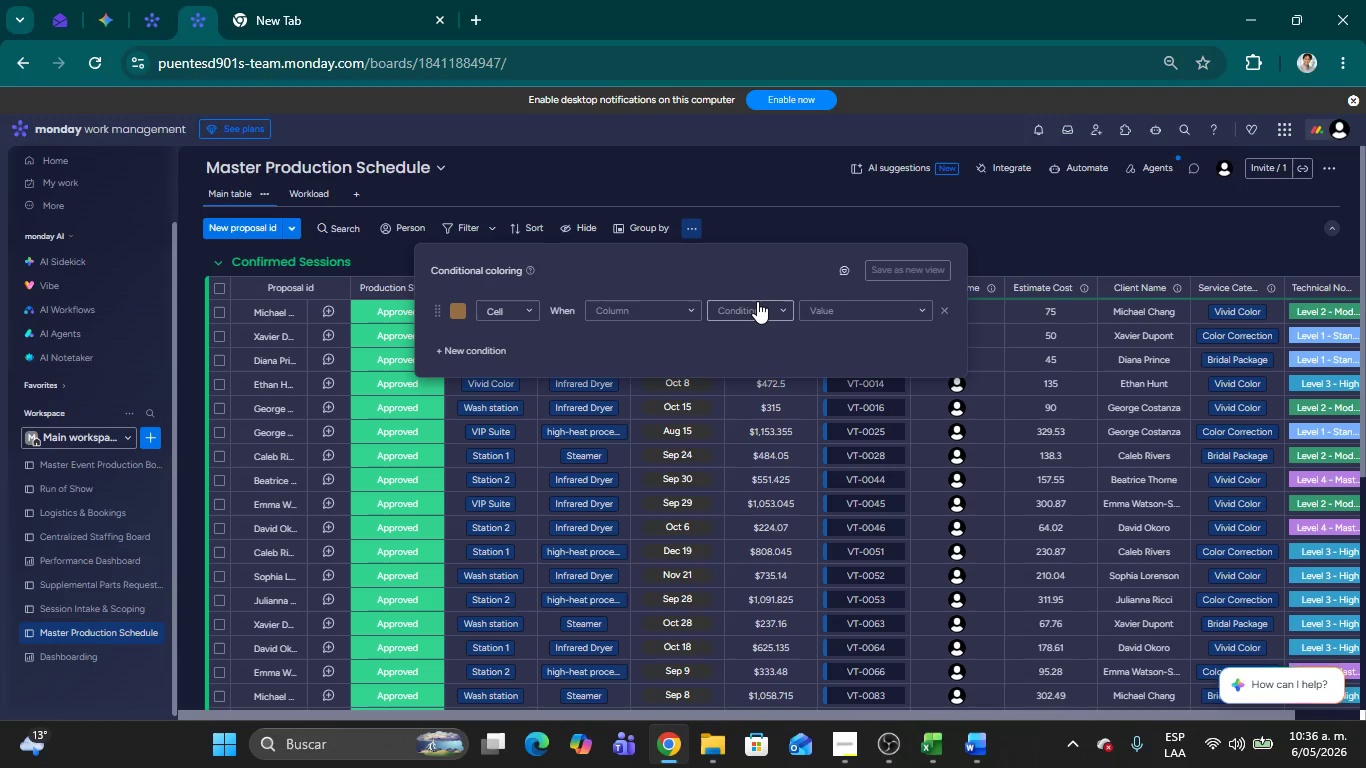 
left_click([757, 301])
 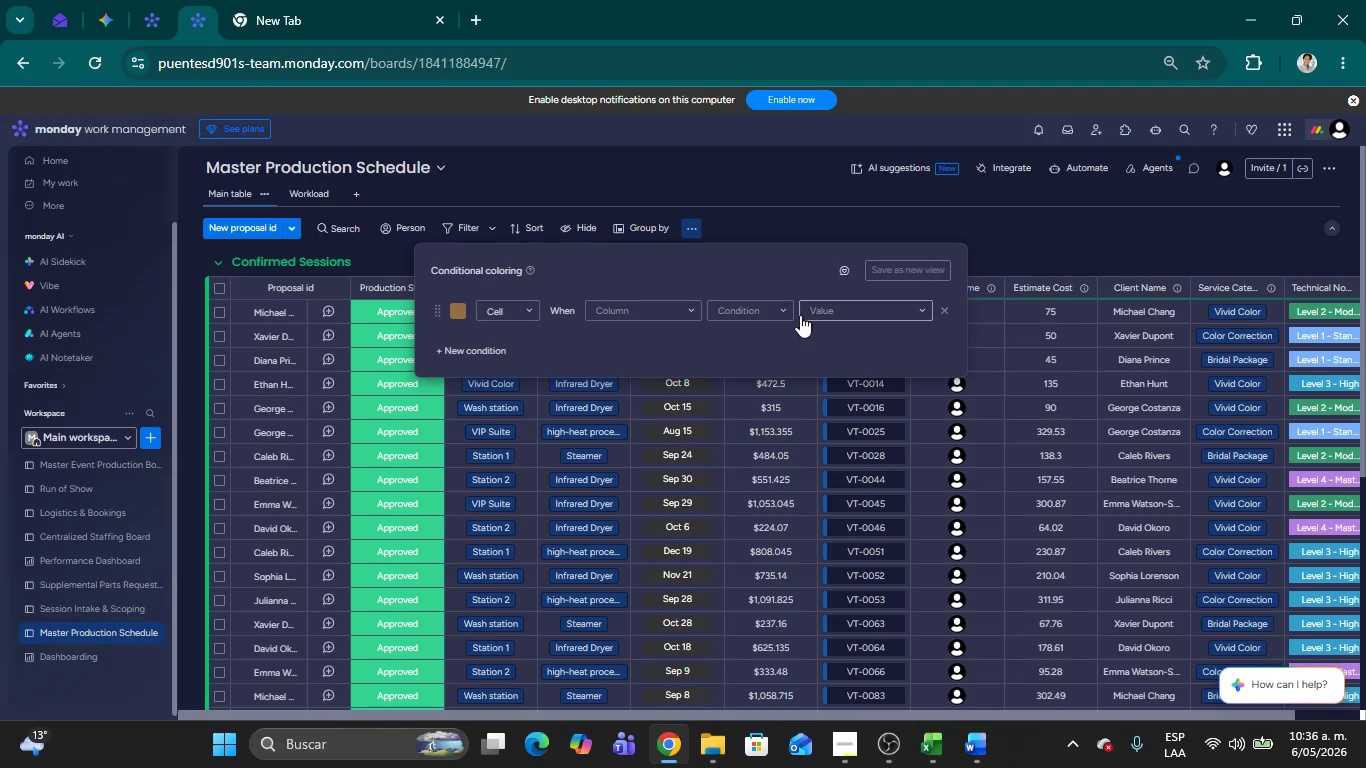 
left_click([768, 314])
 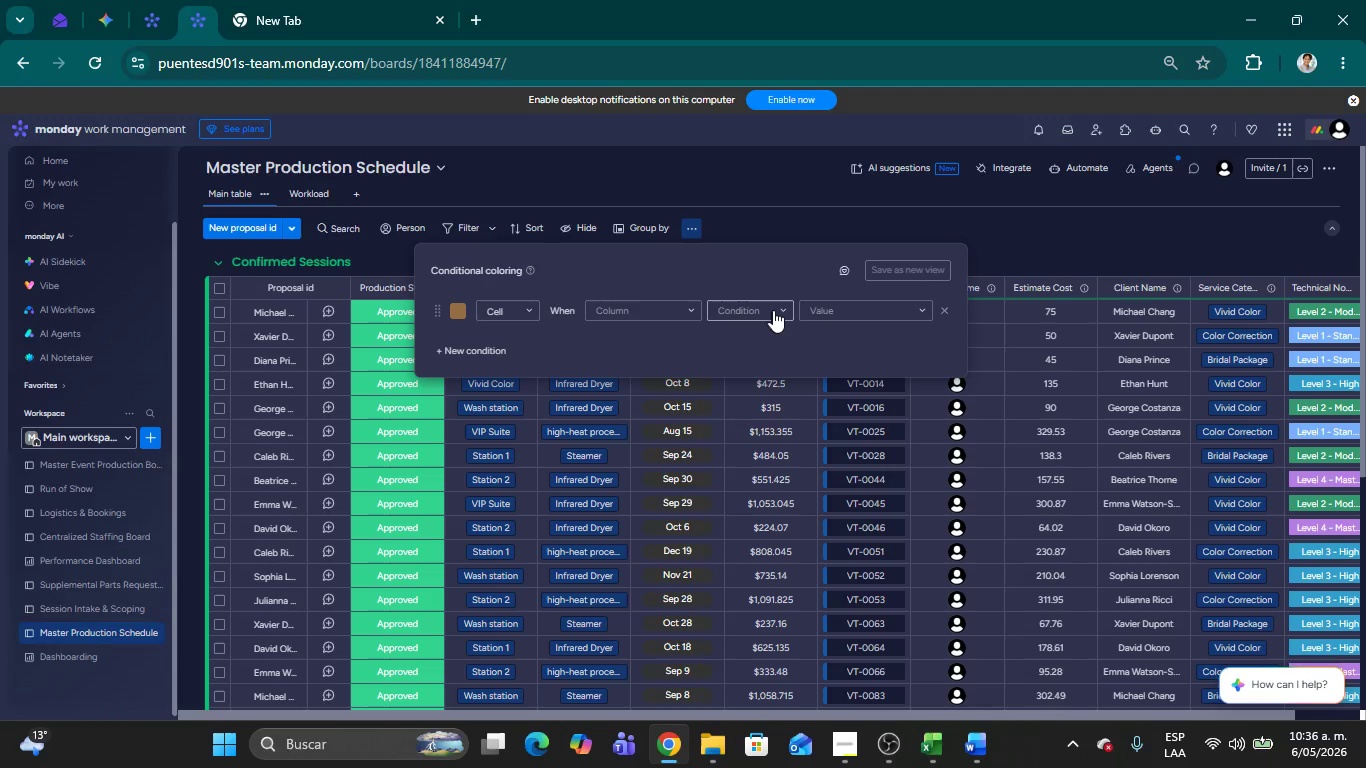 
left_click([778, 310])
 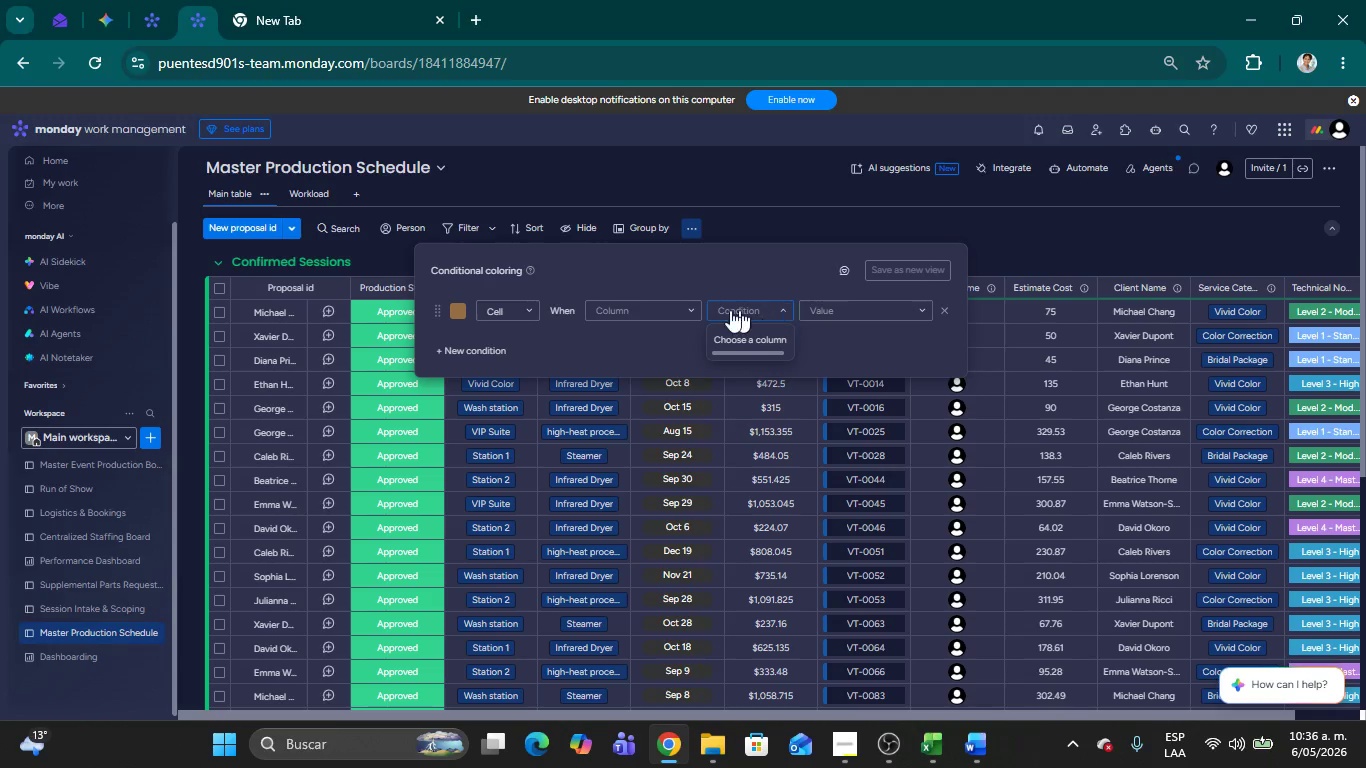 
left_click([631, 312])
 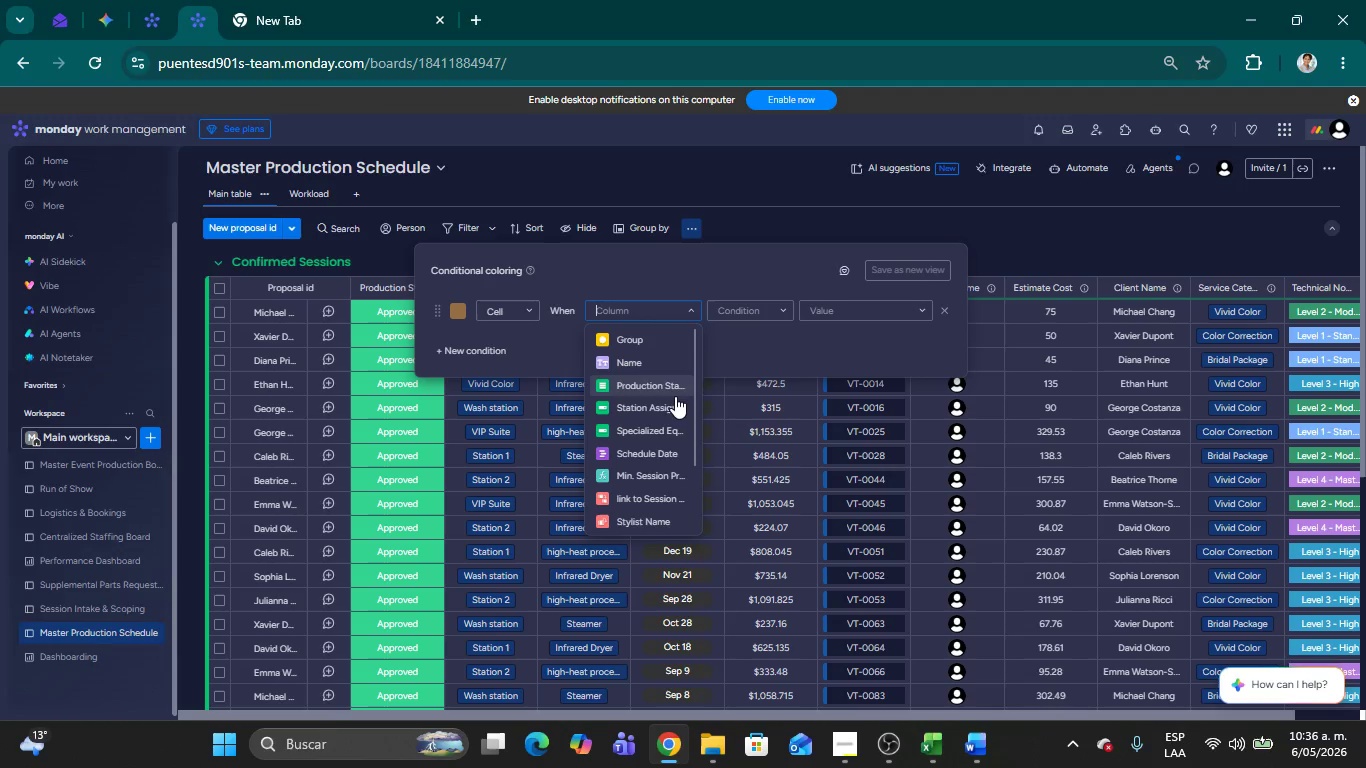 
scroll: coordinate [666, 447], scroll_direction: down, amount: 7.0
 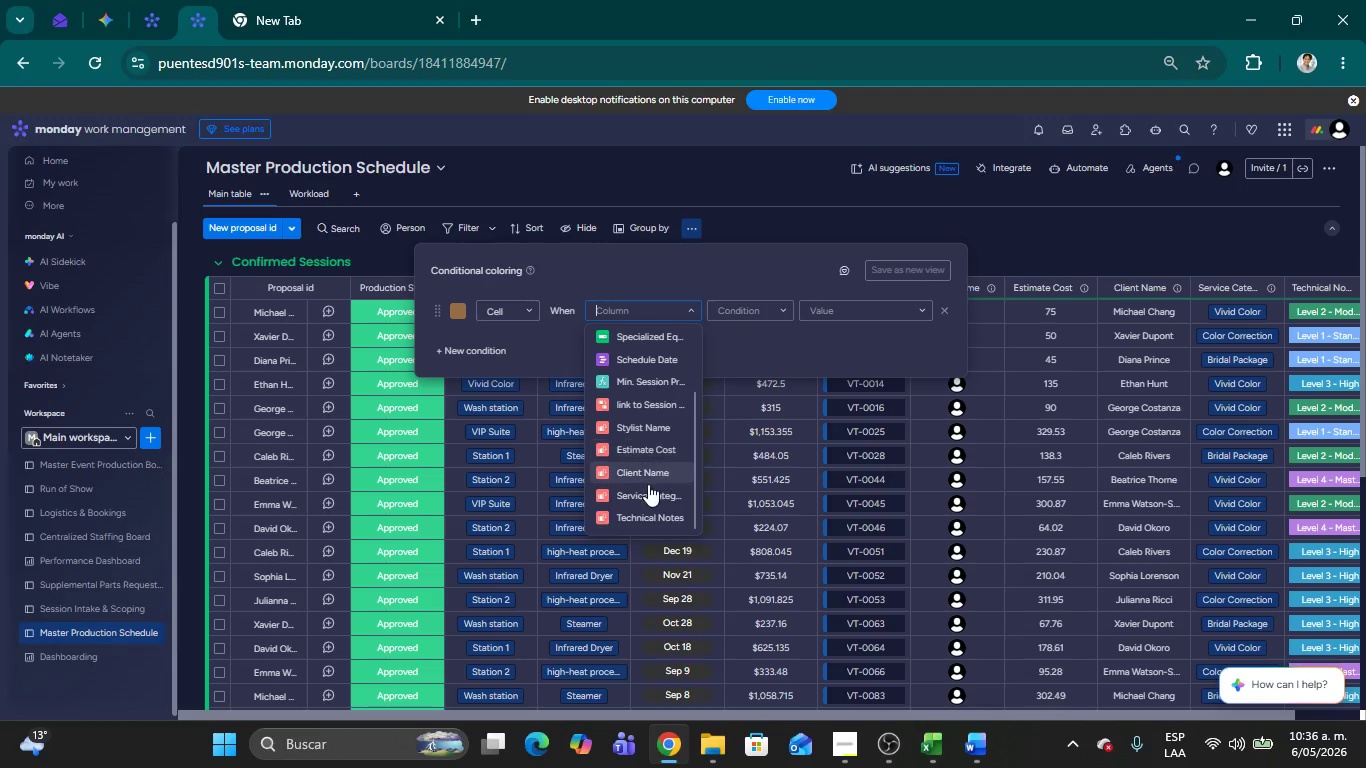 
scroll: coordinate [648, 484], scroll_direction: up, amount: 1.0
 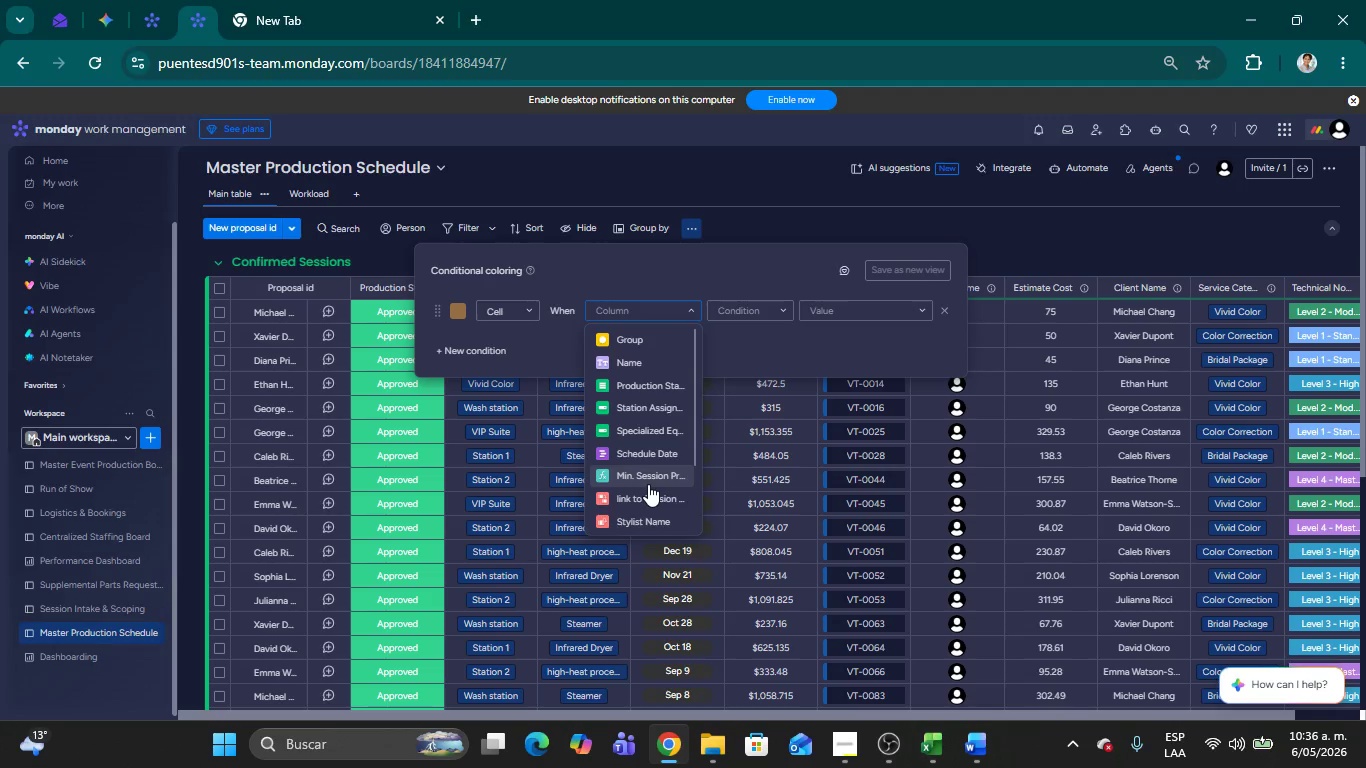 
wait(5.61)
 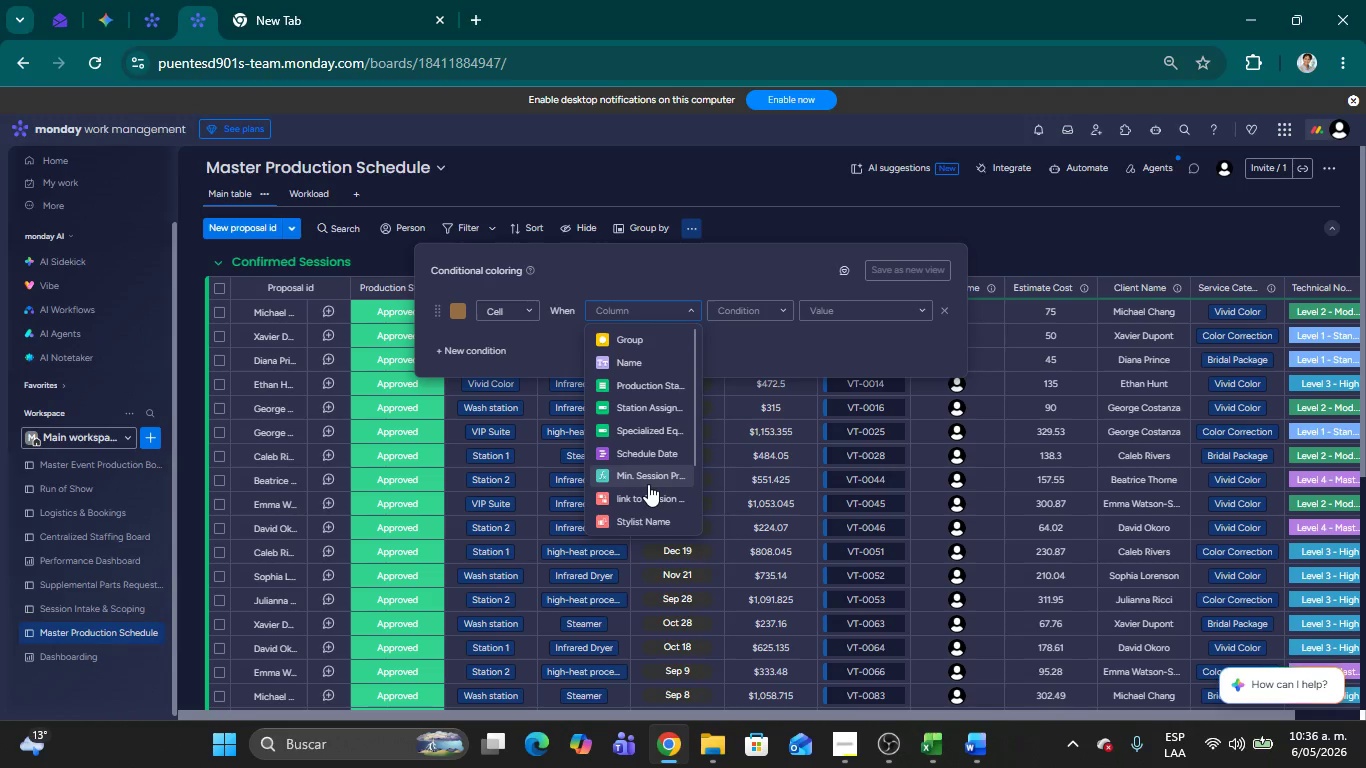 
left_click([1110, 212])
 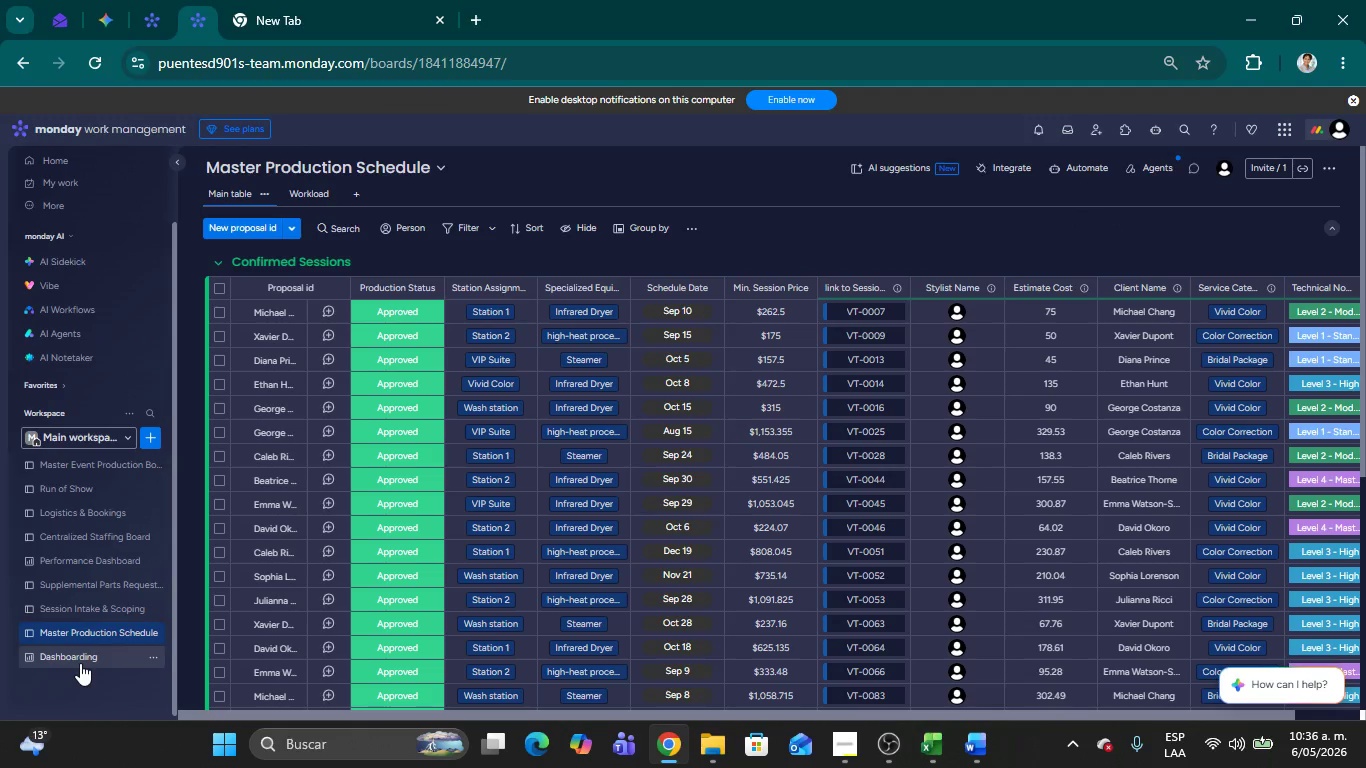 
left_click([85, 609])
 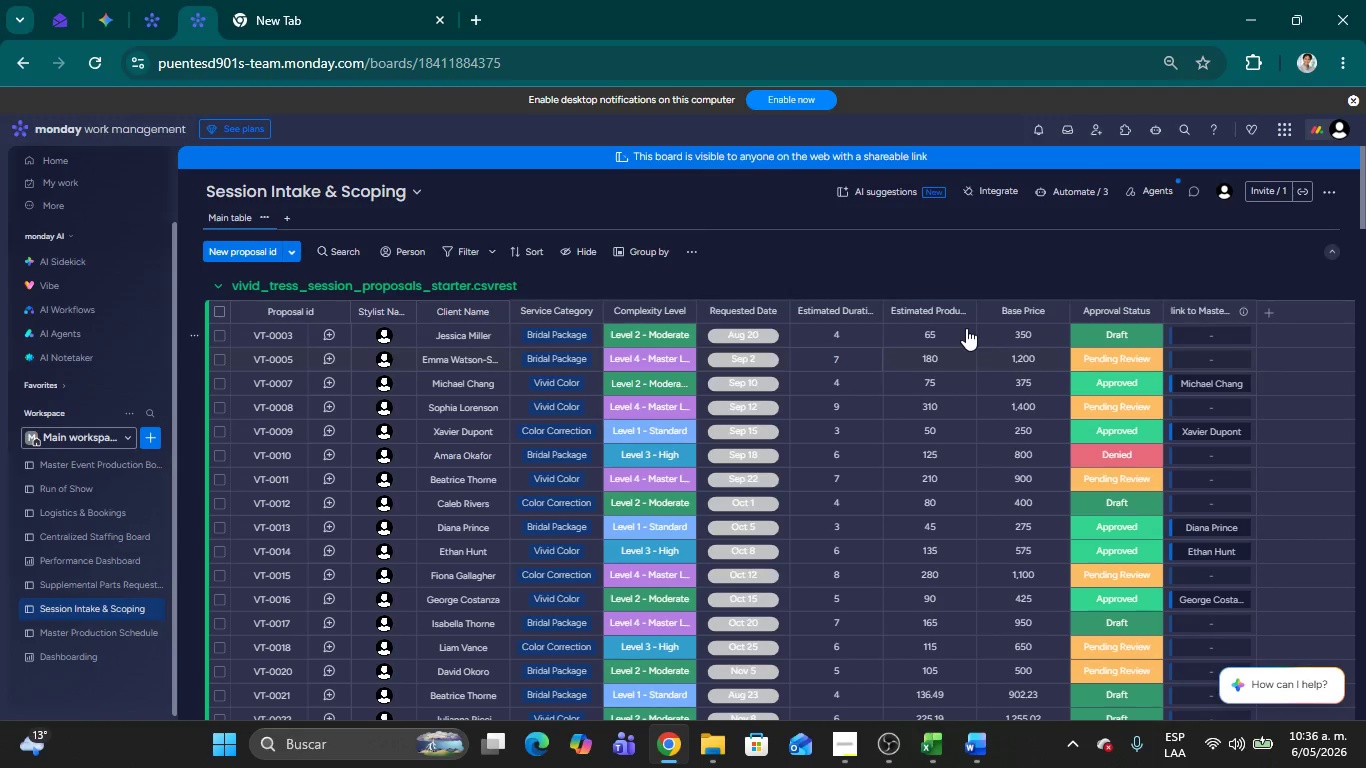 
left_click([960, 266])
 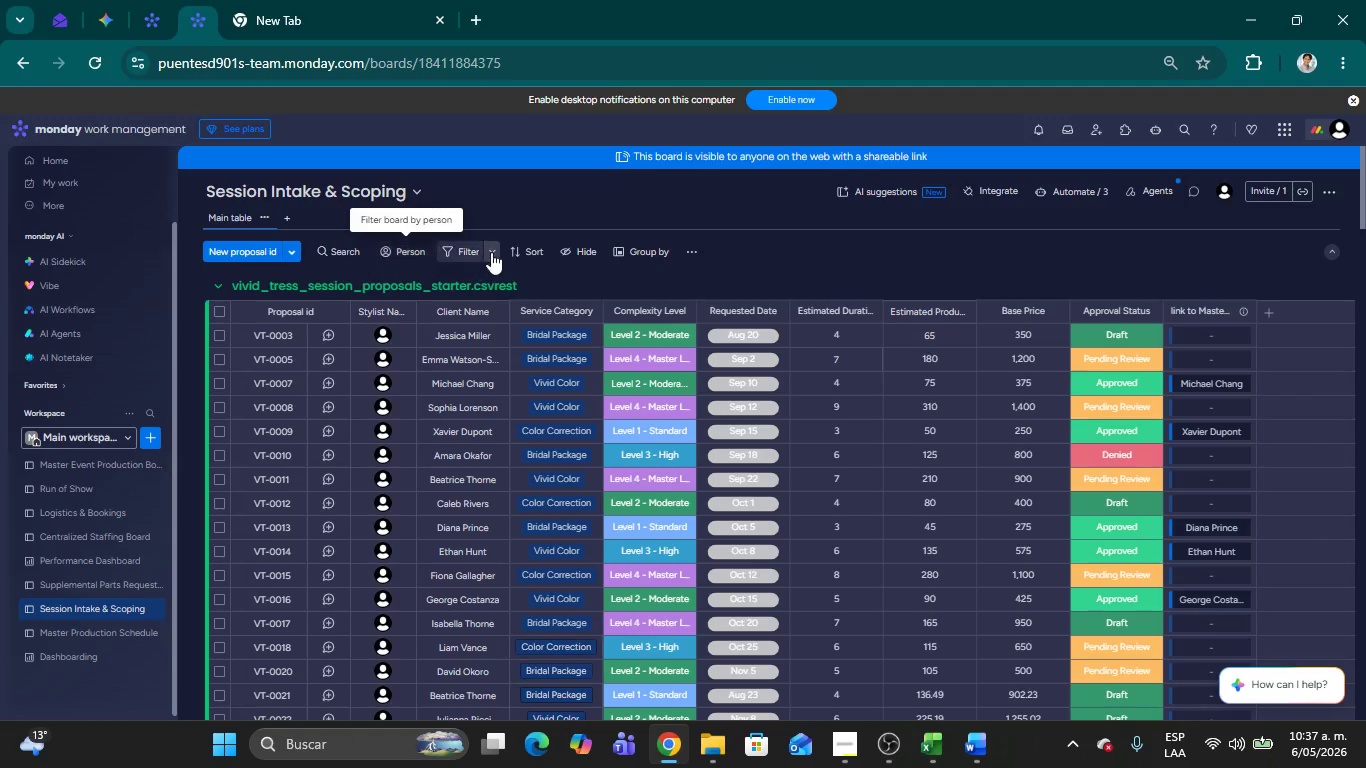 
left_click([696, 252])
 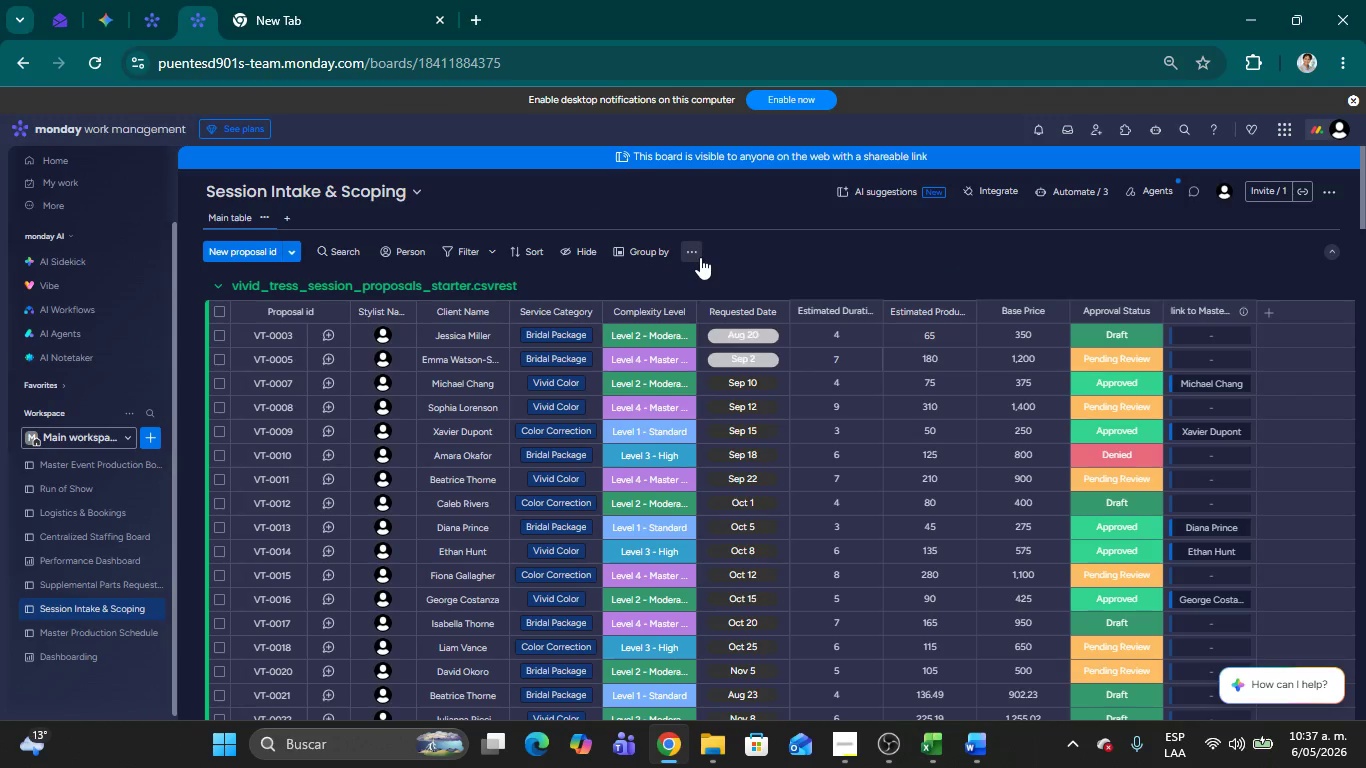 
left_click([696, 257])
 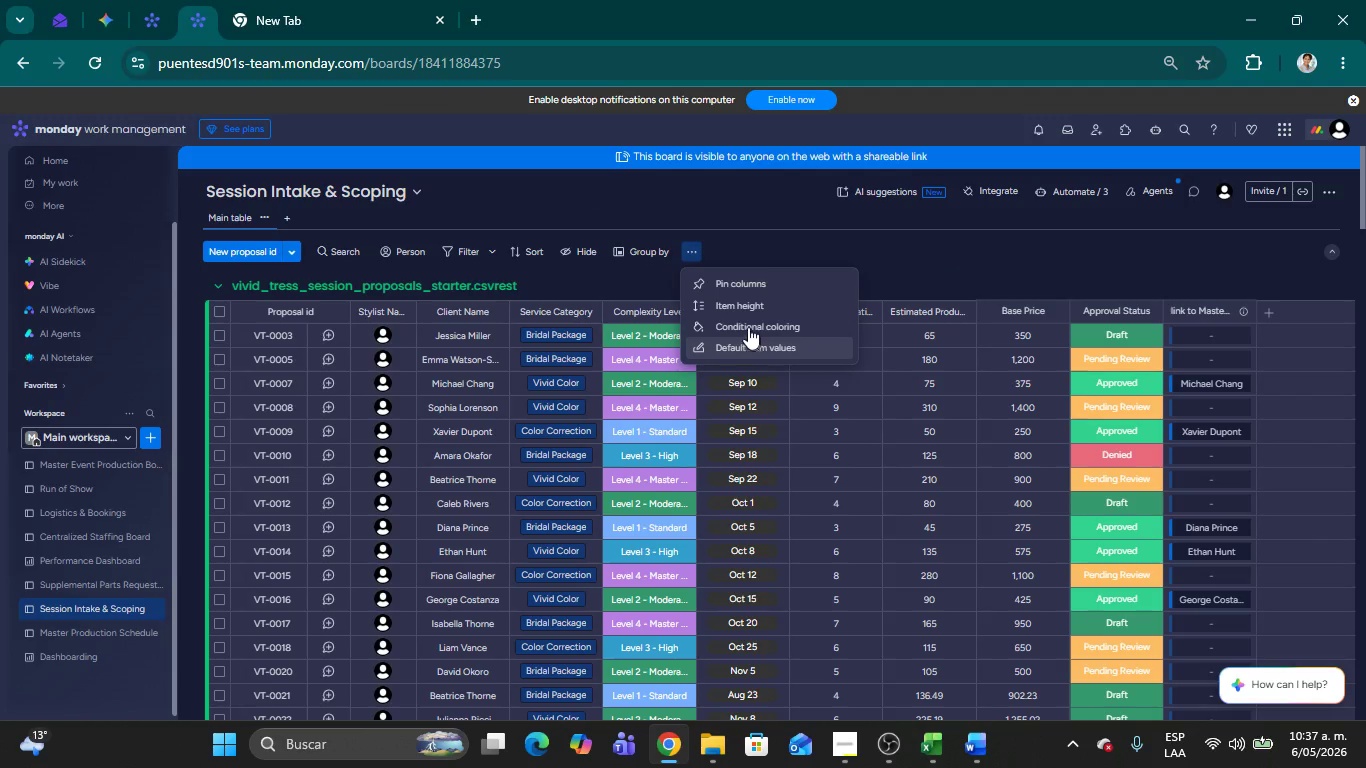 
left_click([743, 321])
 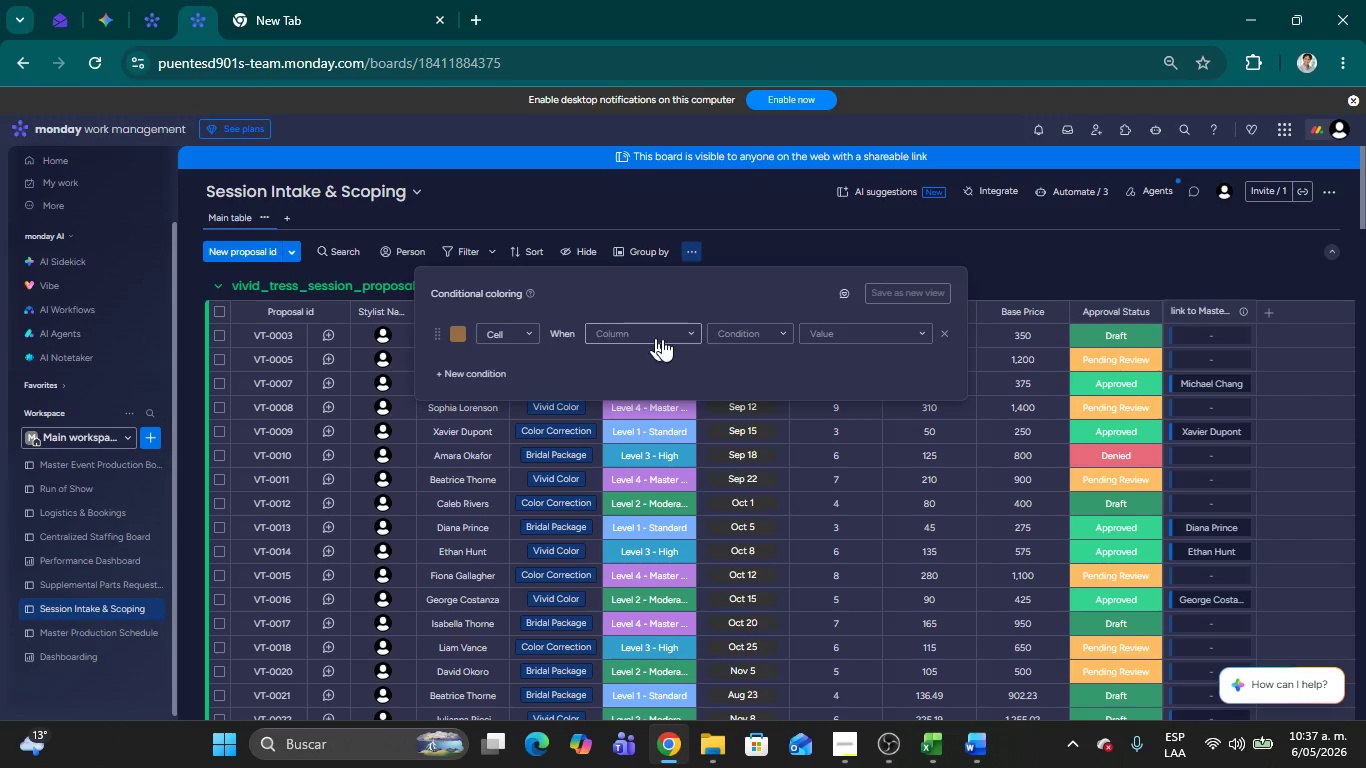 
left_click([688, 338])
 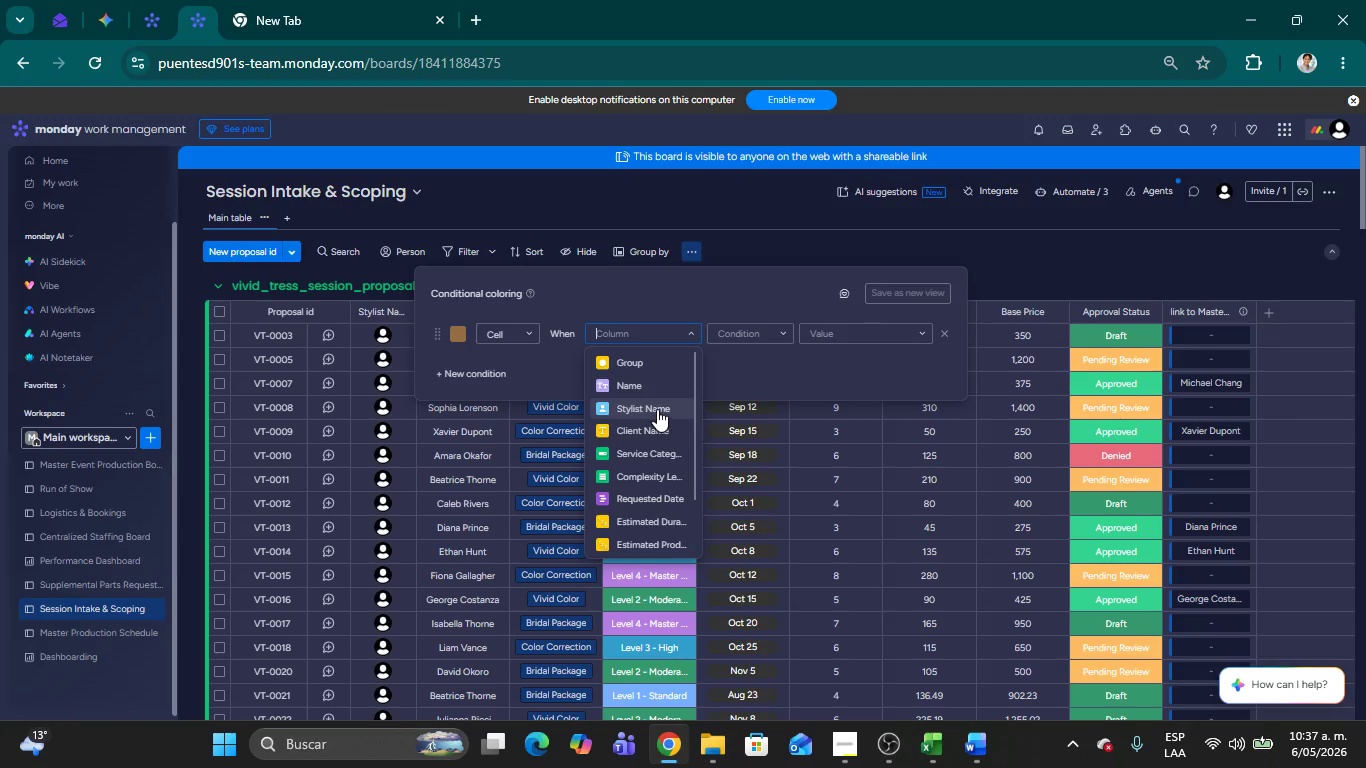 
scroll: coordinate [657, 410], scroll_direction: down, amount: 1.0
 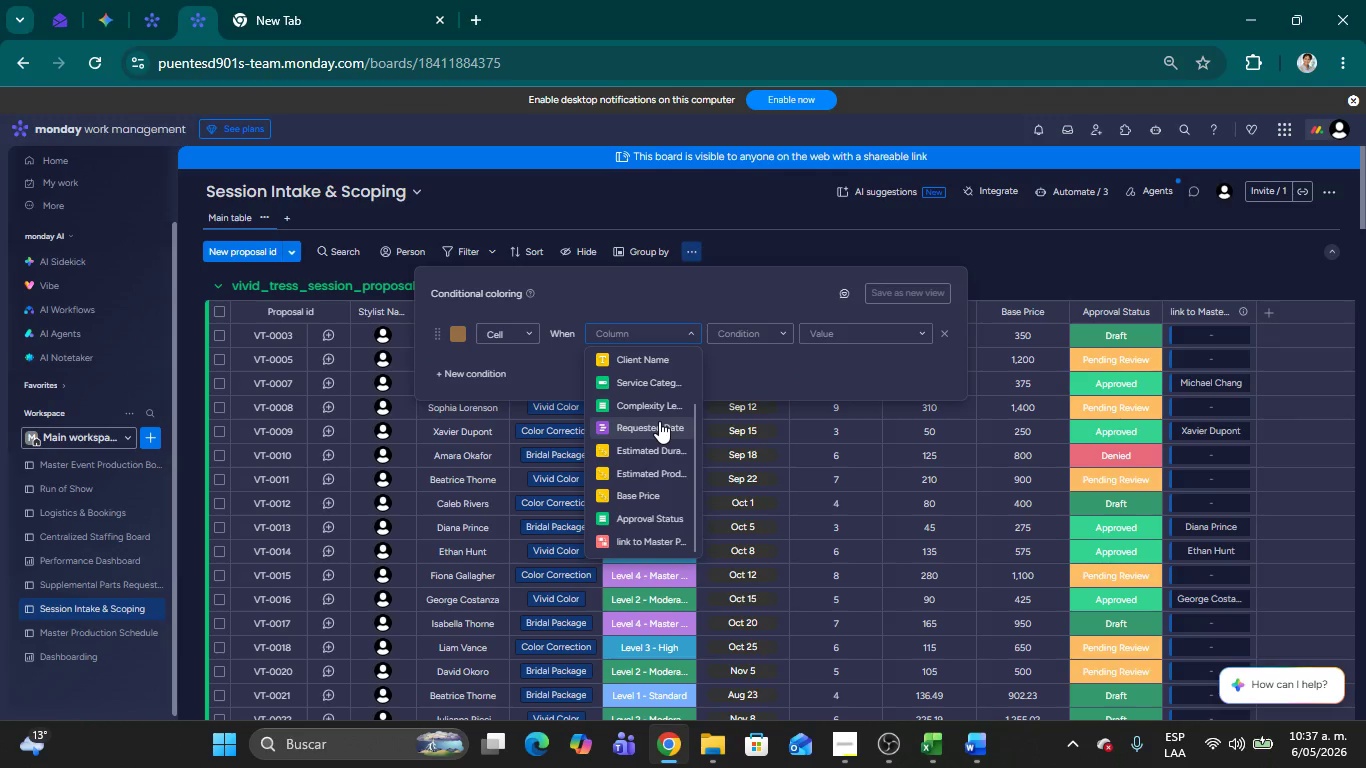 
left_click([509, 336])
 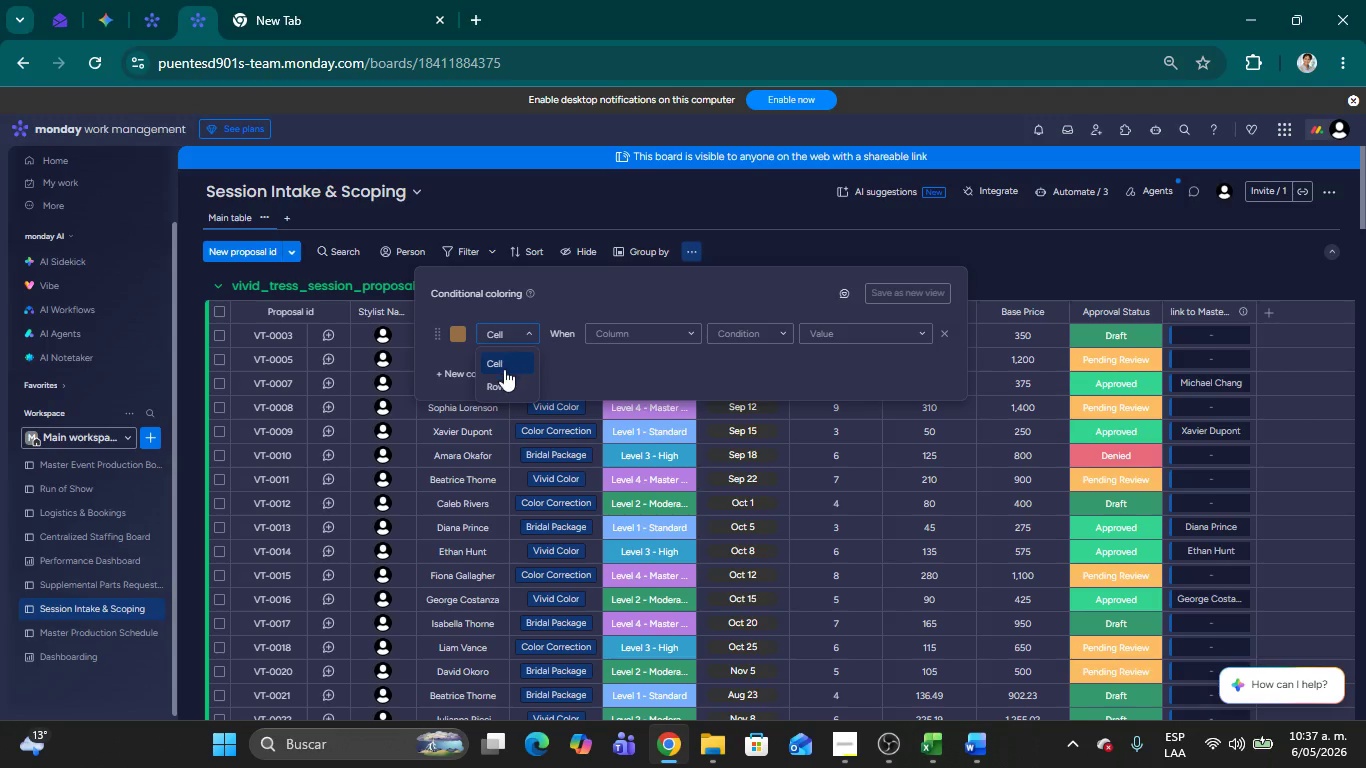 
left_click([502, 379])
 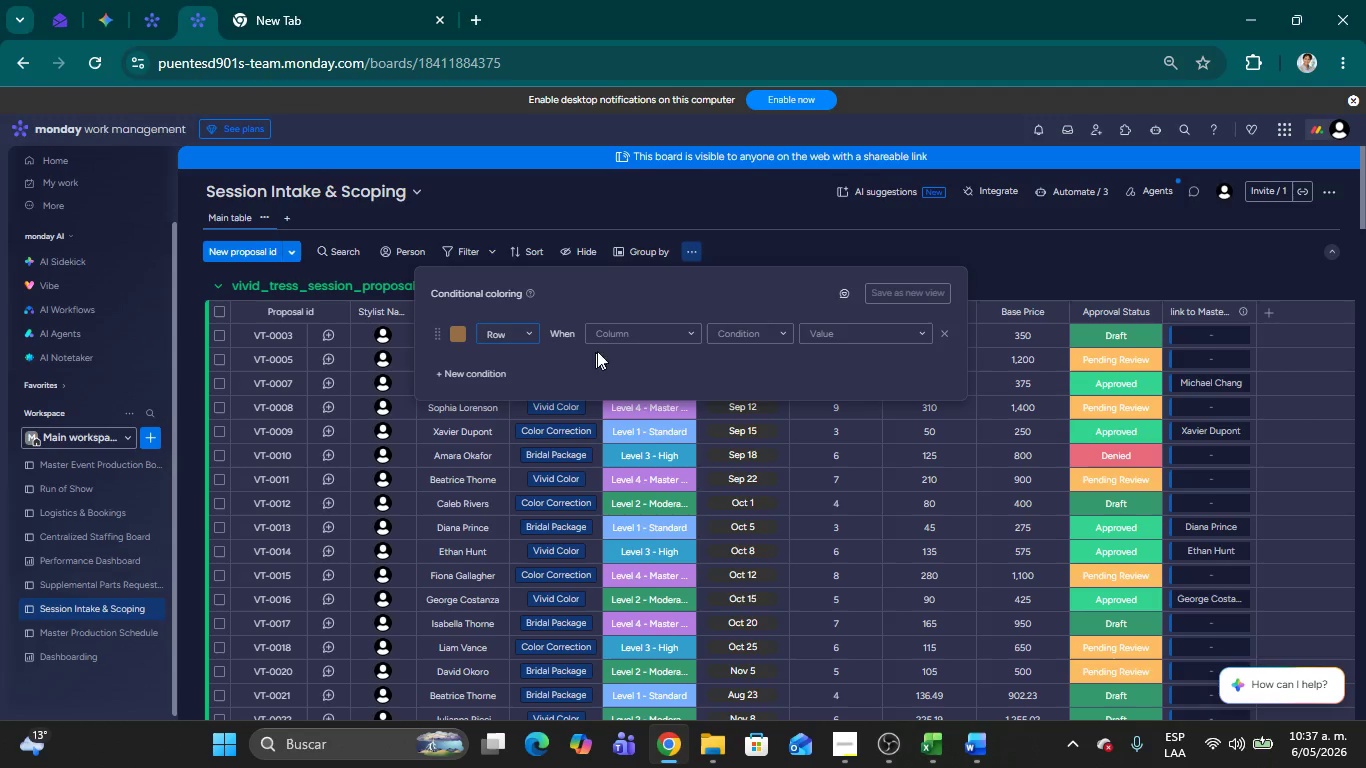 
left_click([653, 335])
 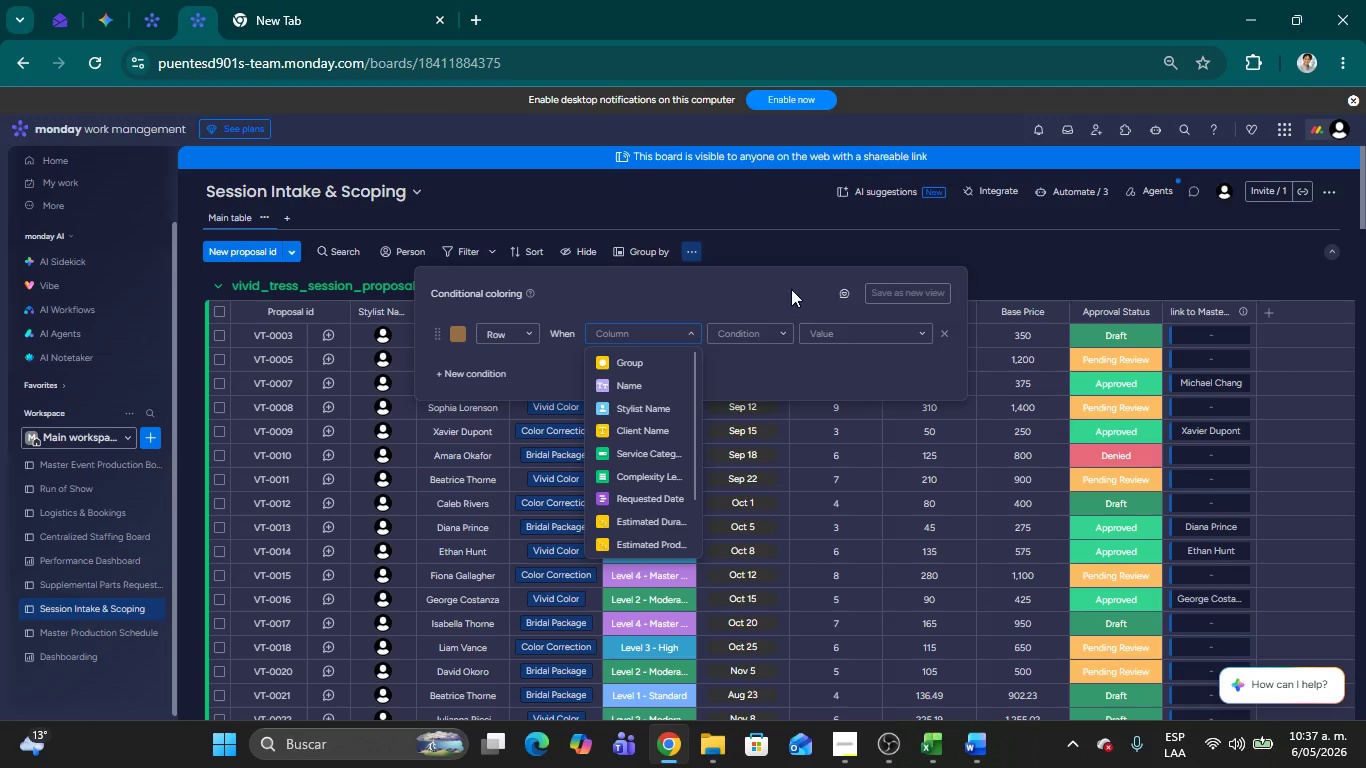 
left_click([761, 289])
 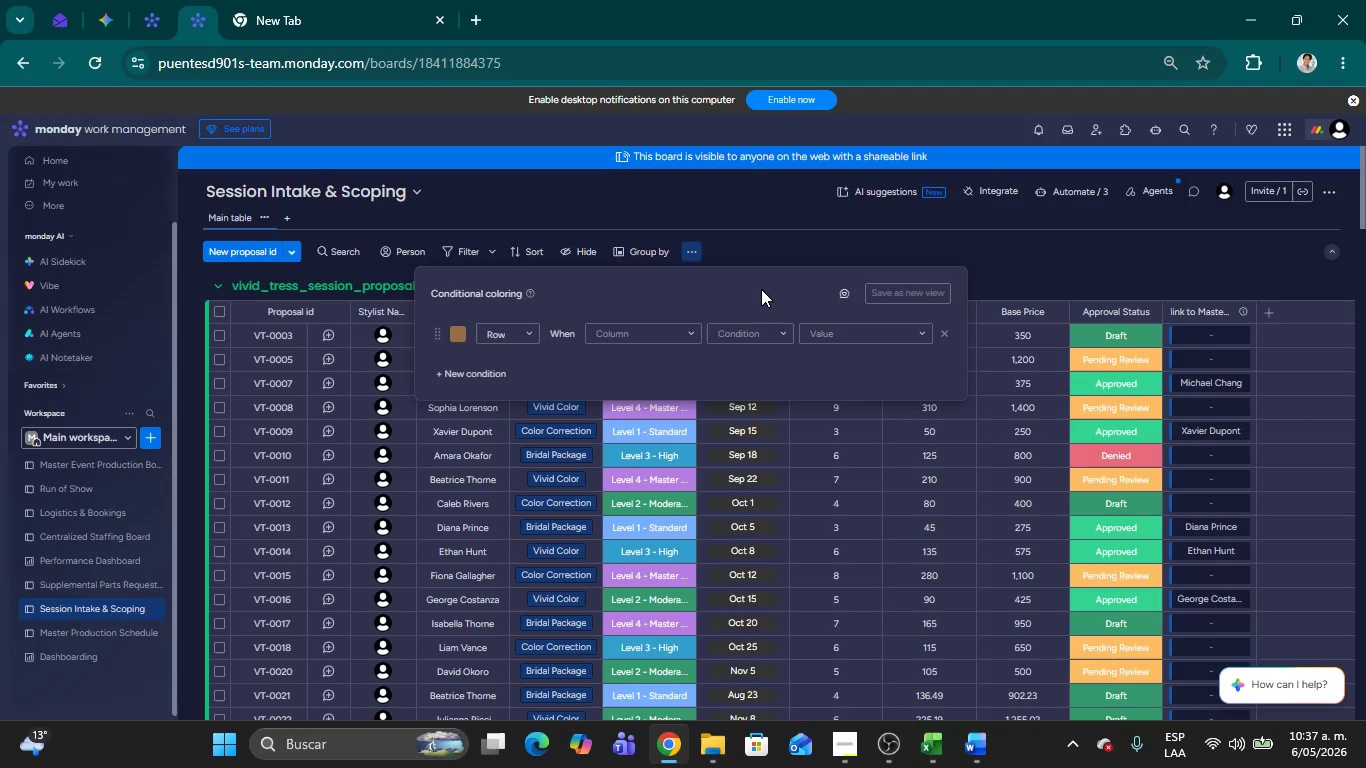 
wait(11.91)
 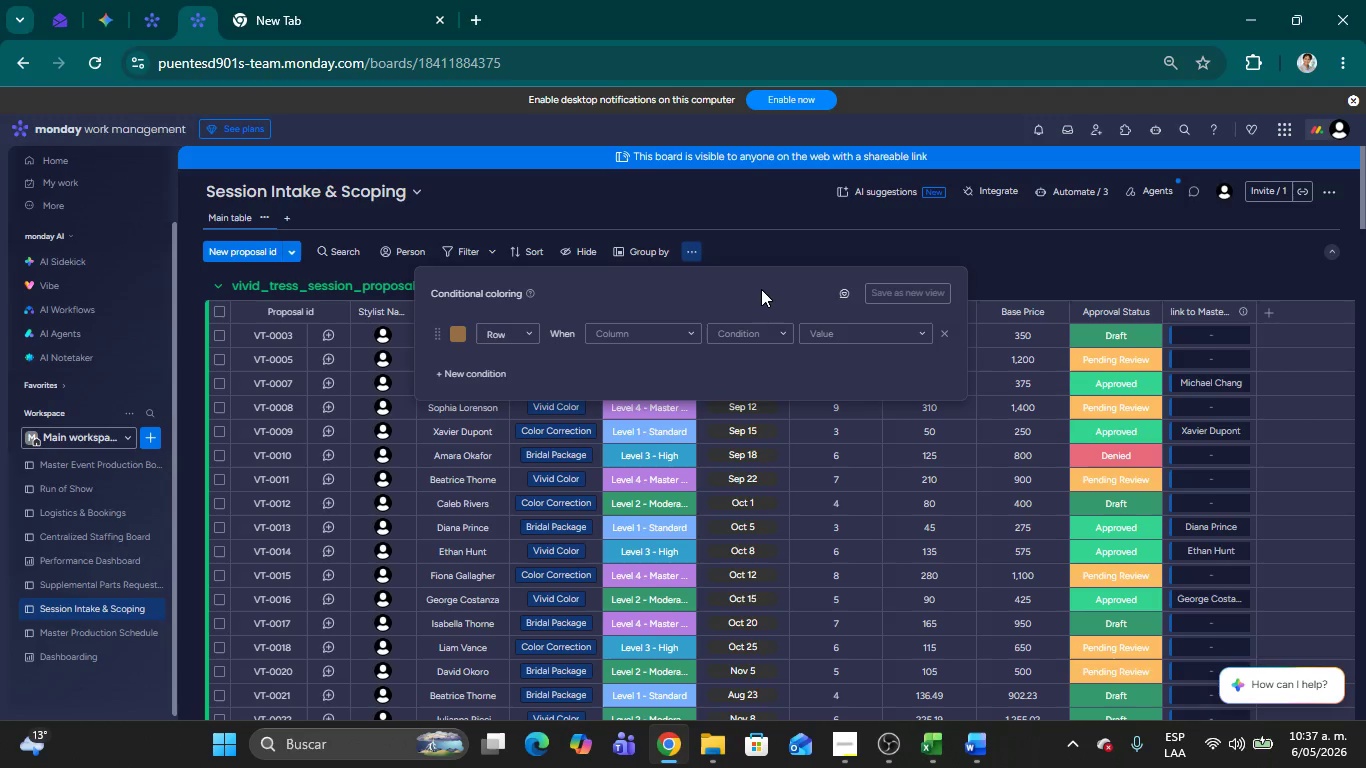 
left_click([1046, 278])
 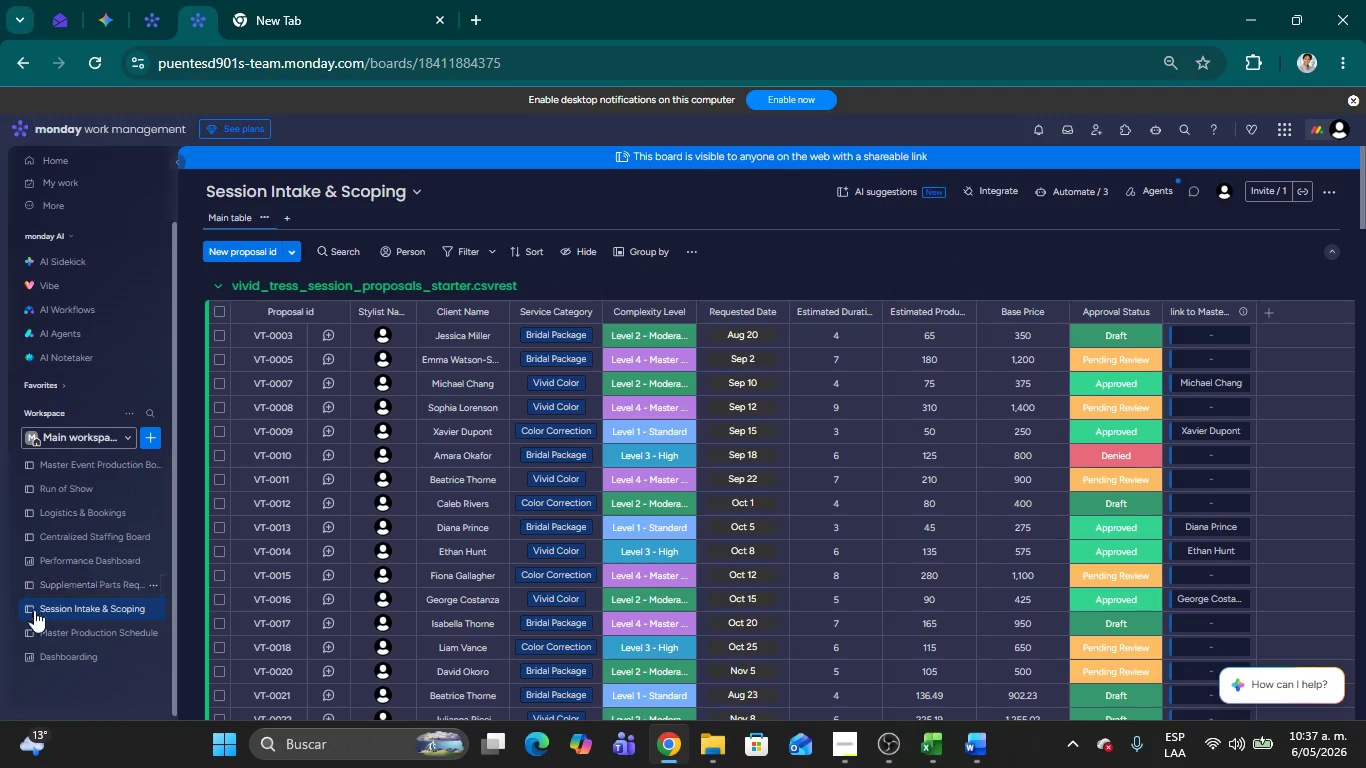 
left_click([57, 638])
 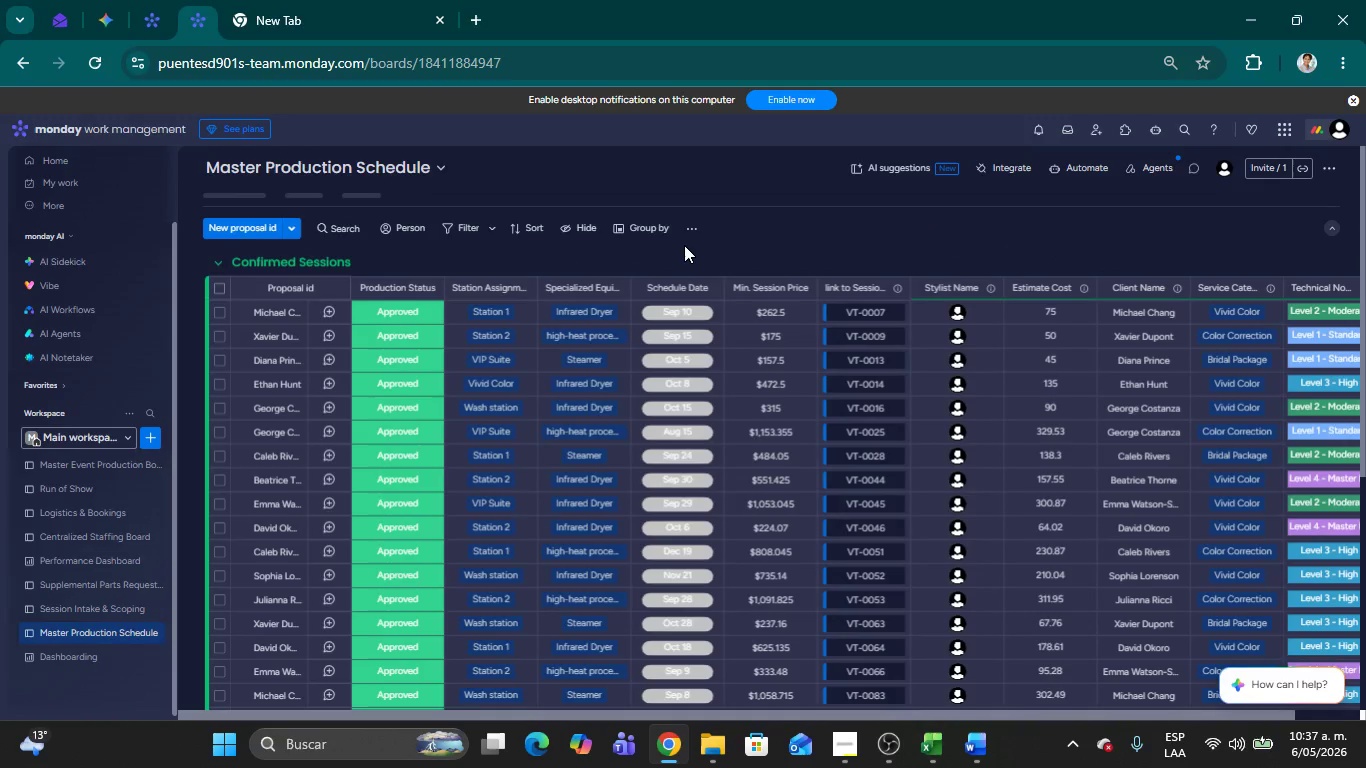 
left_click([690, 231])
 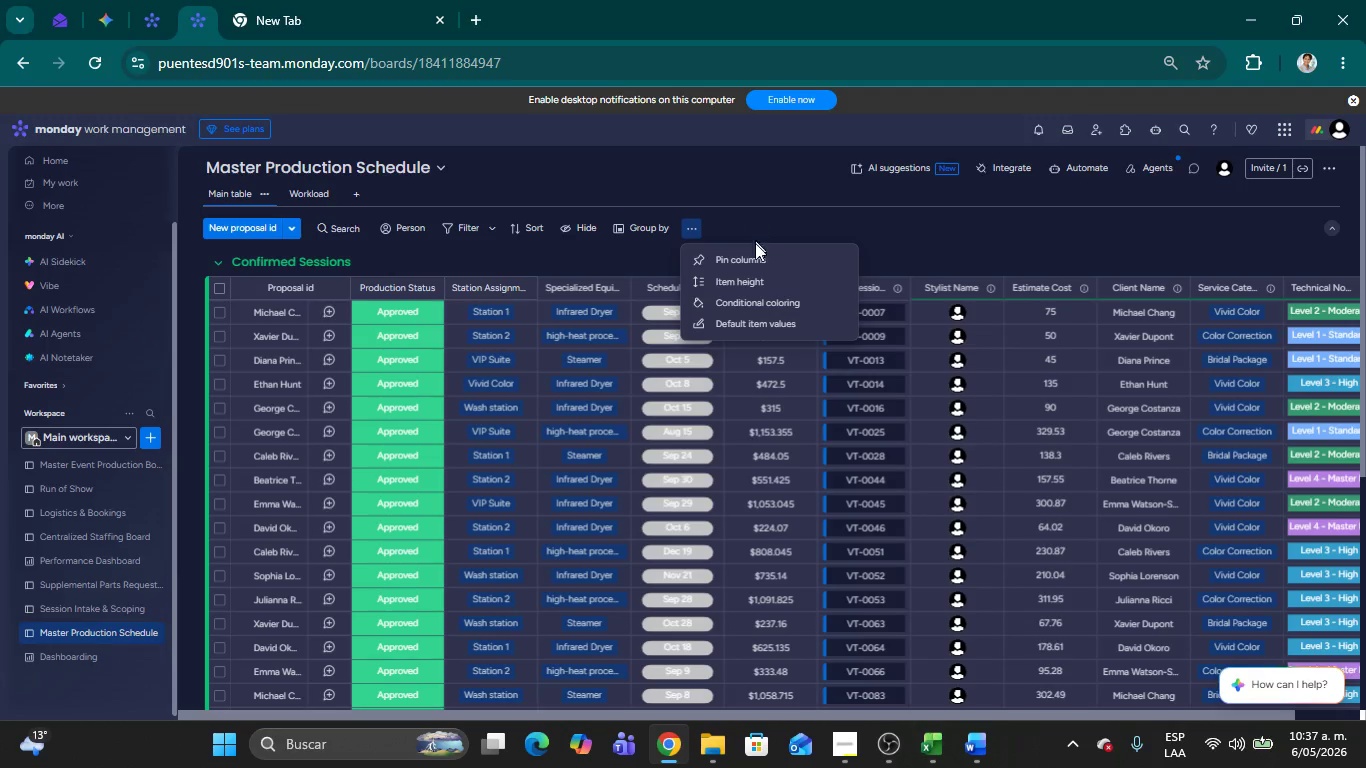 
left_click([747, 299])
 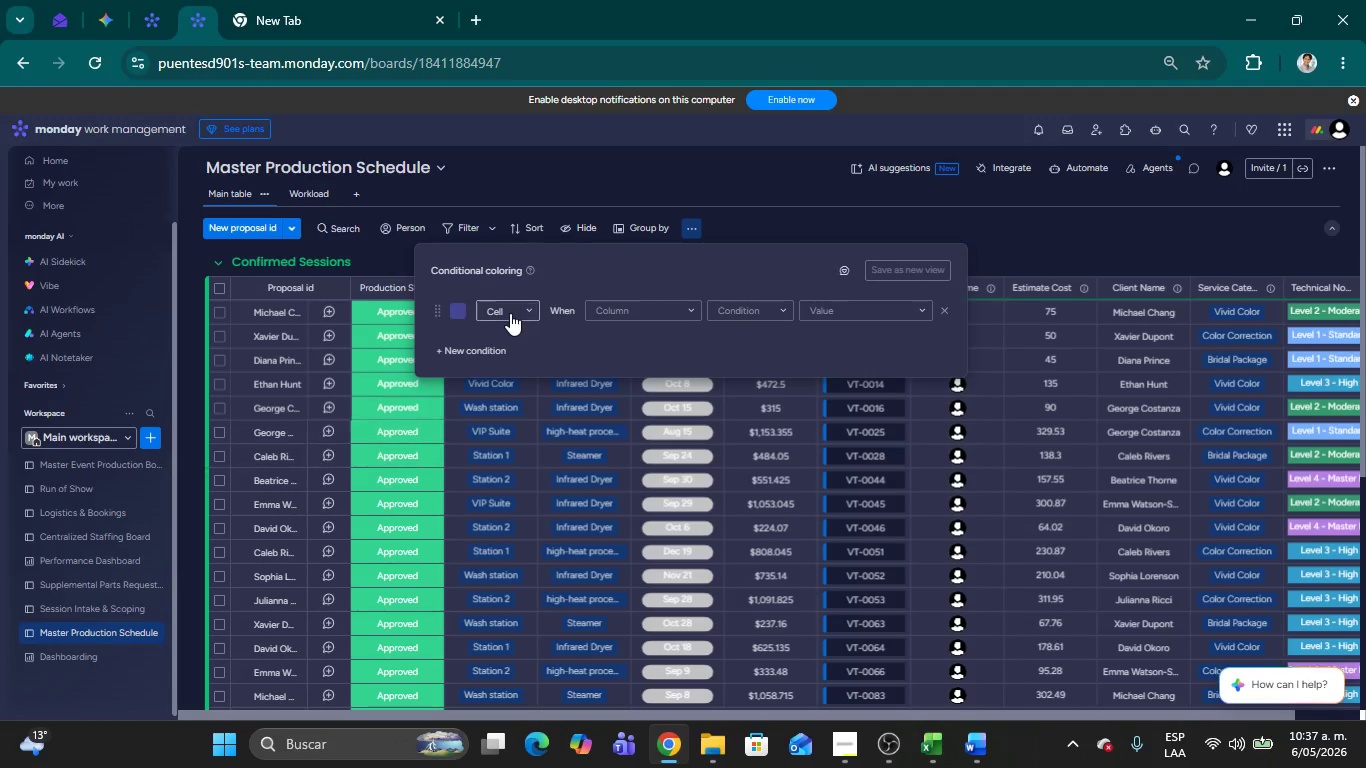 
left_click([532, 311])
 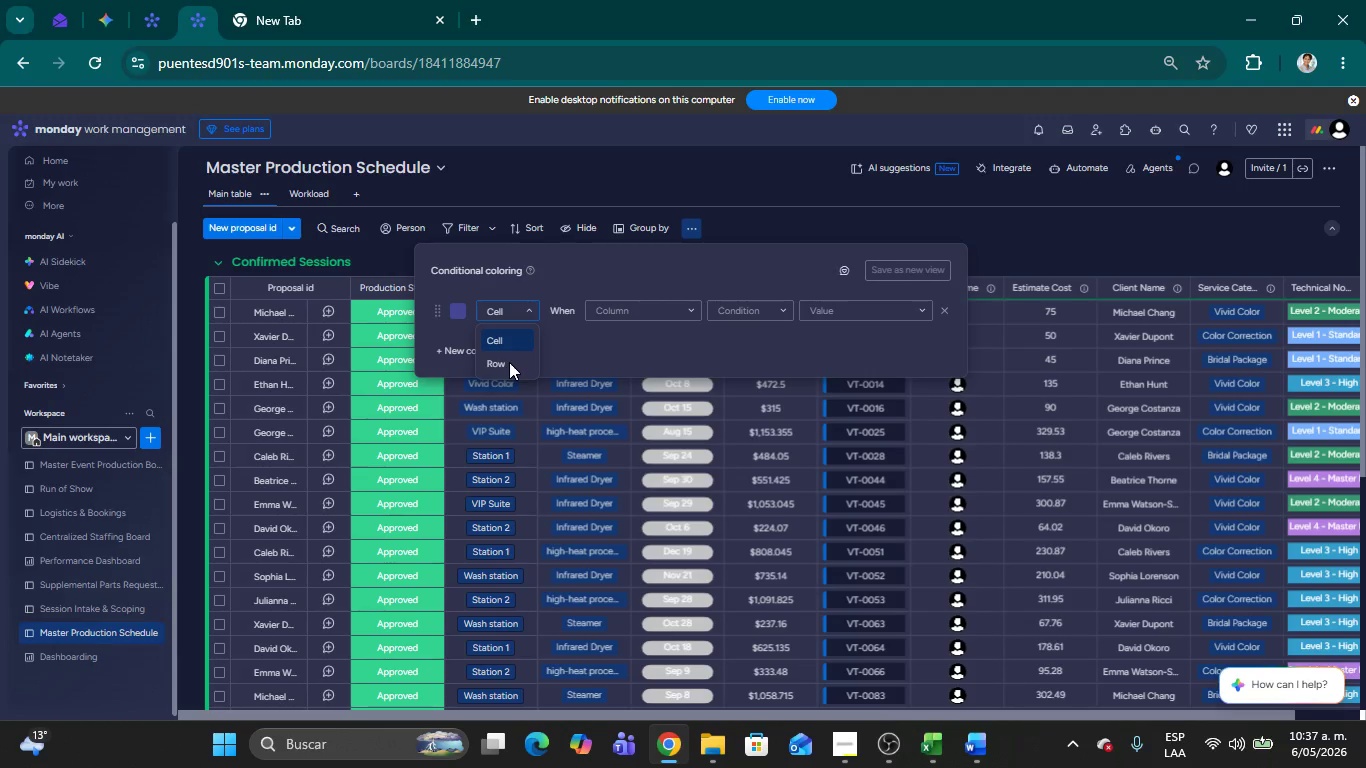 
left_click([499, 364])
 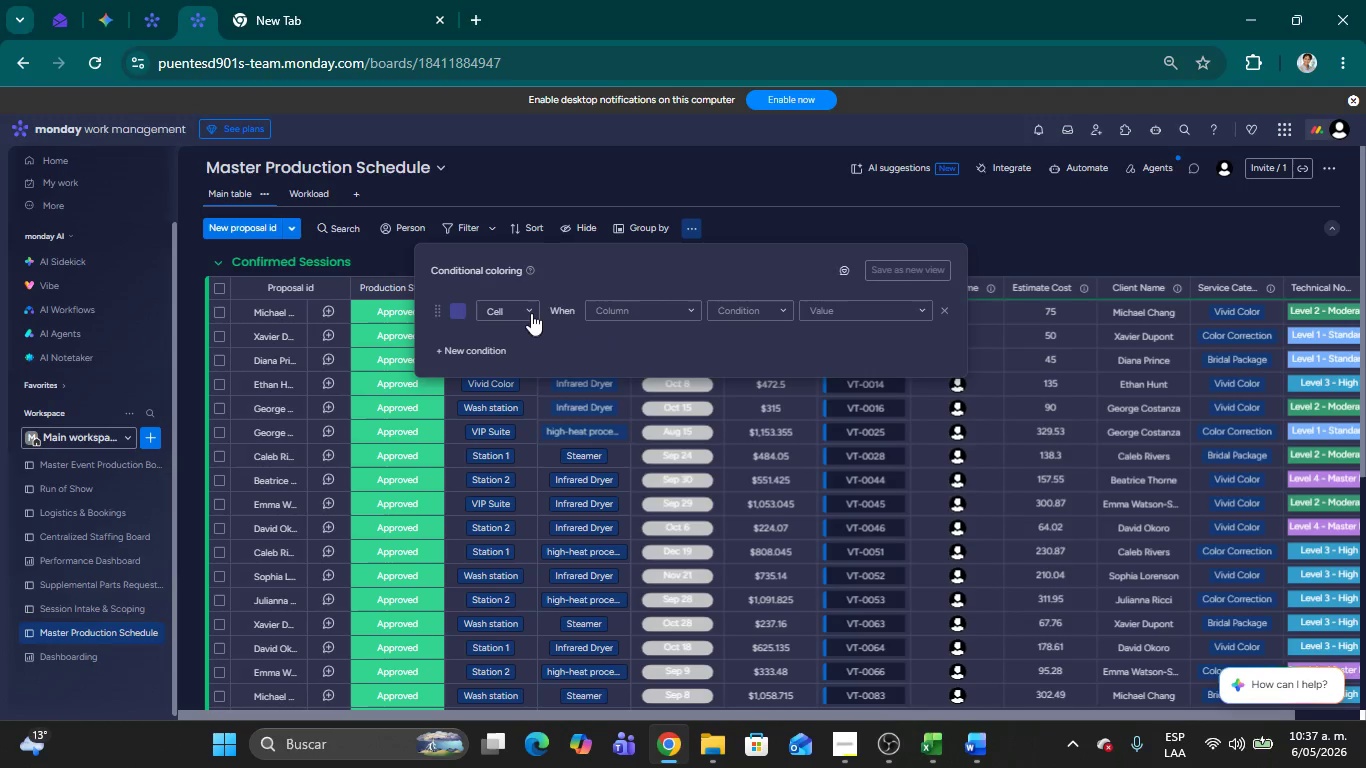 
left_click([531, 313])
 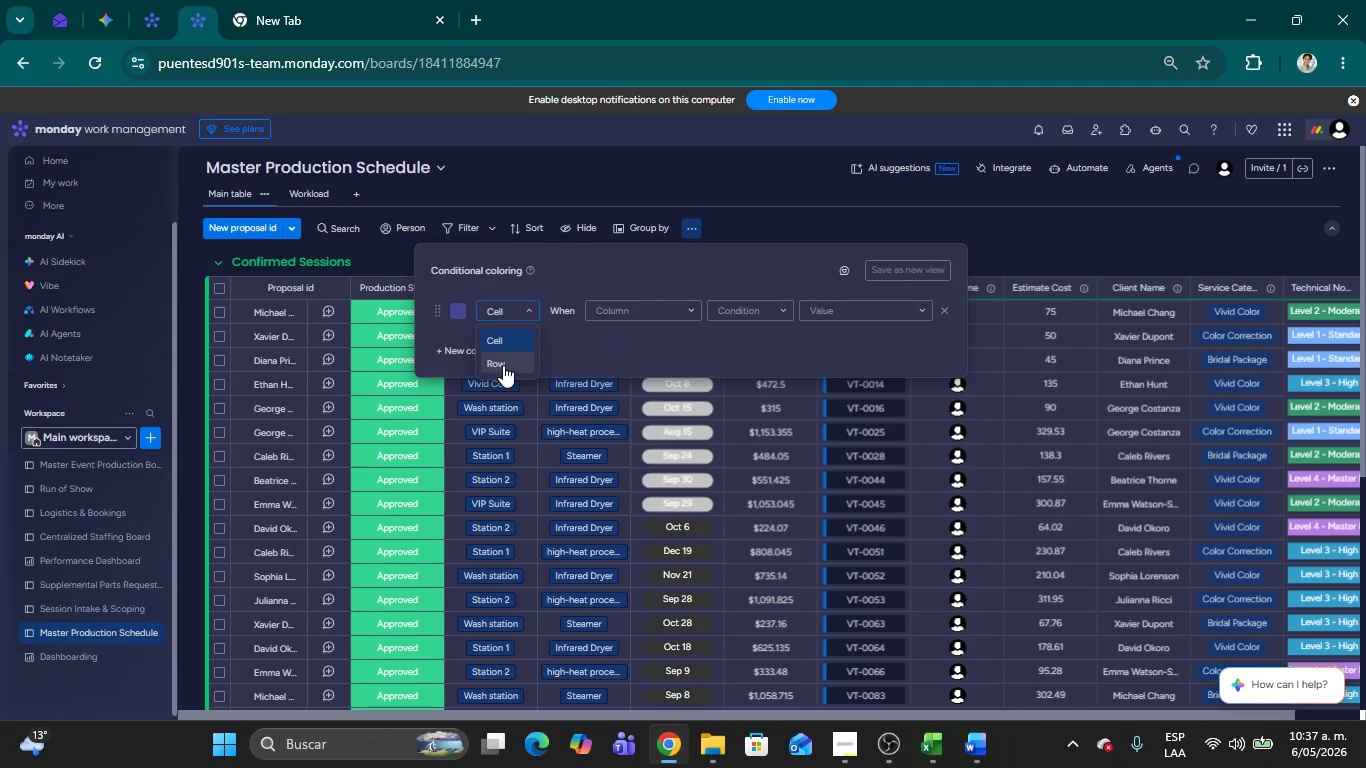 
left_click([496, 362])
 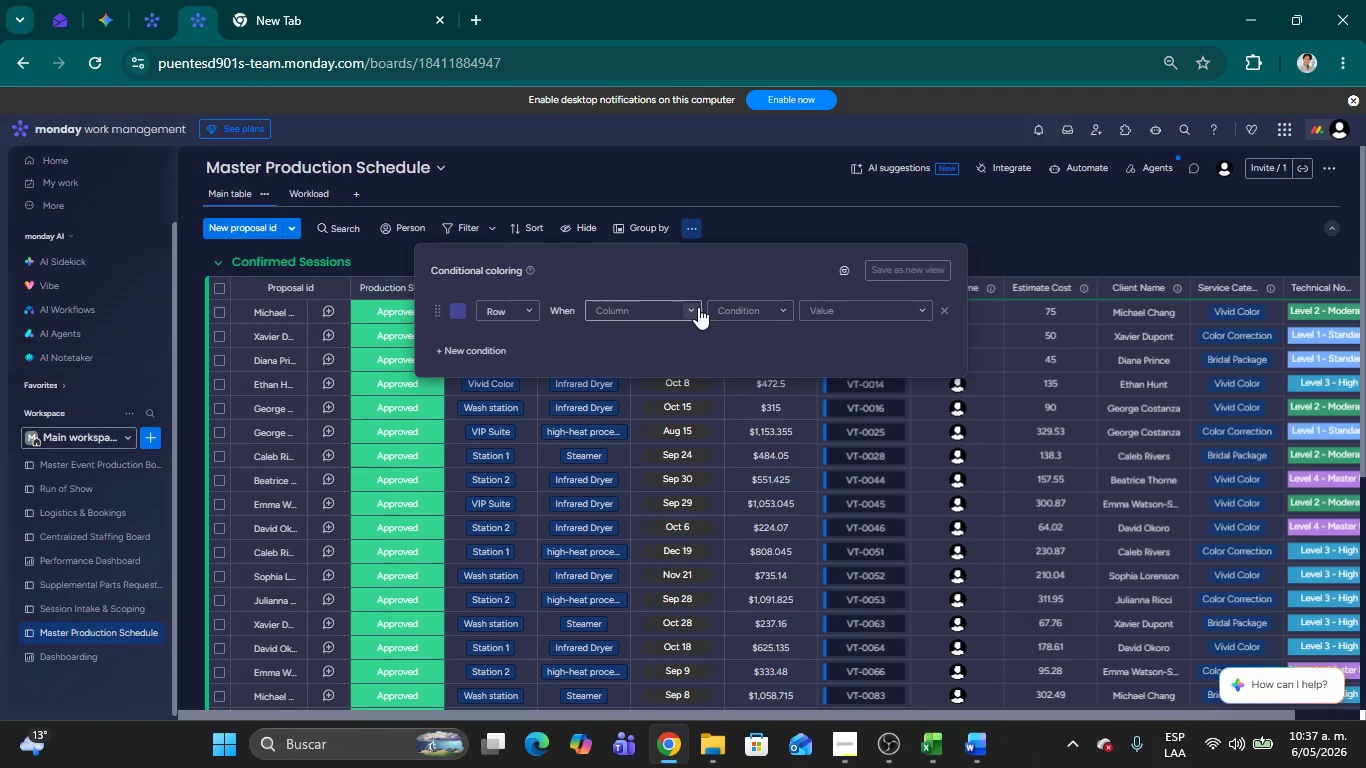 
left_click([695, 308])
 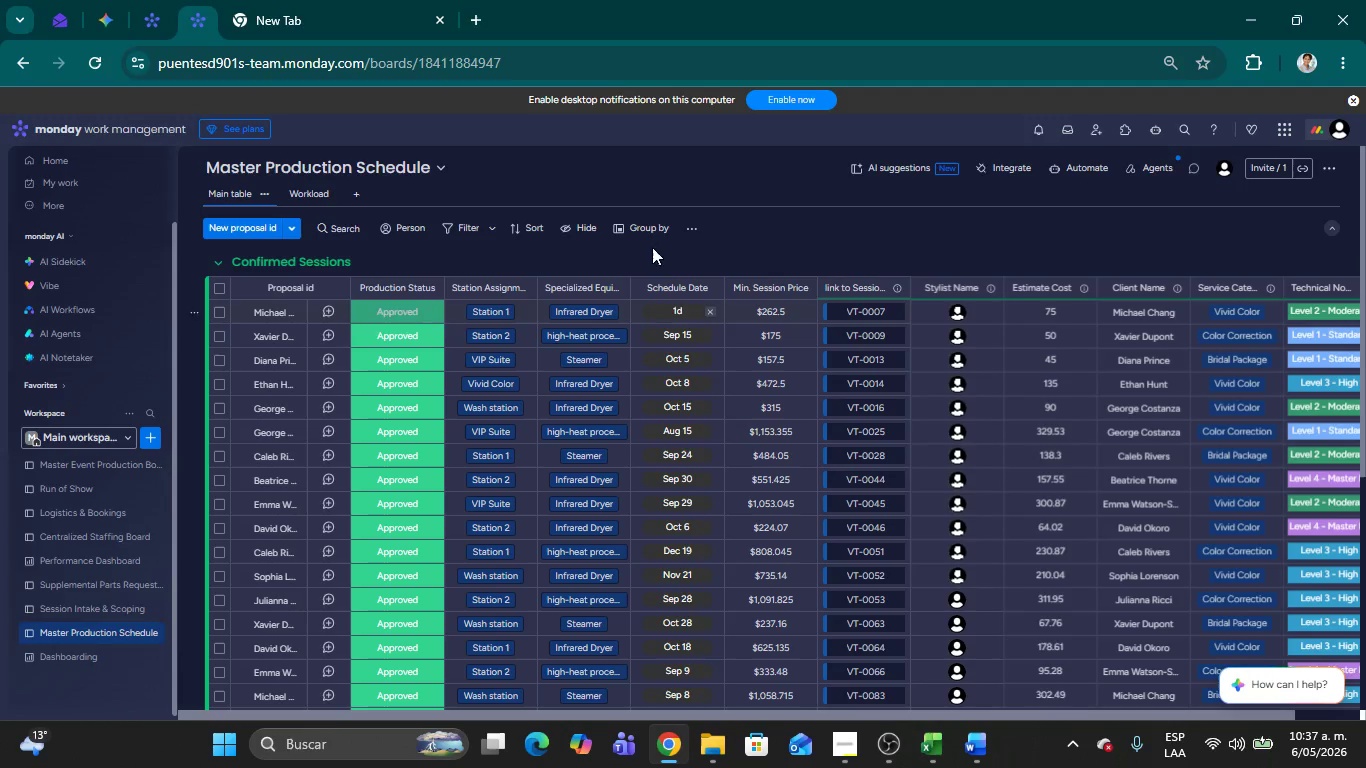 
left_click([690, 230])
 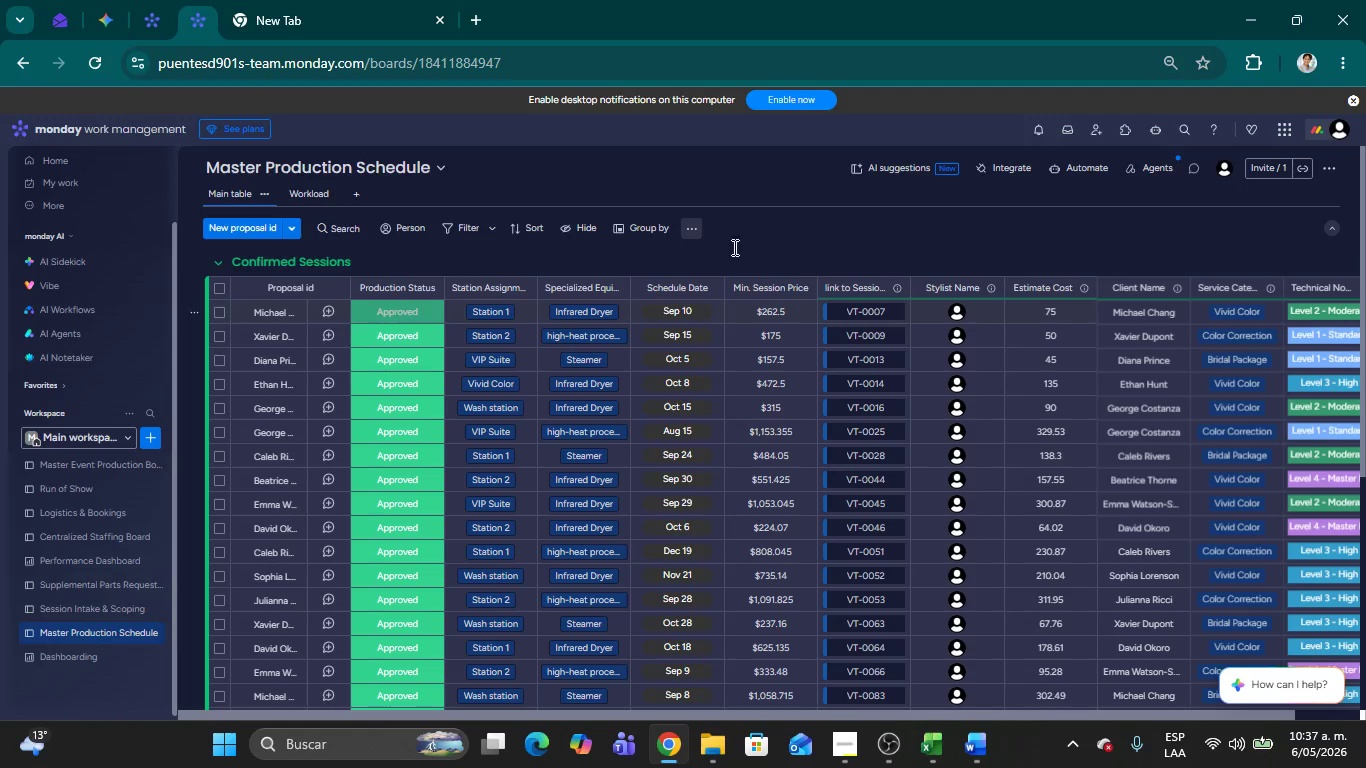 
left_click([751, 222])
 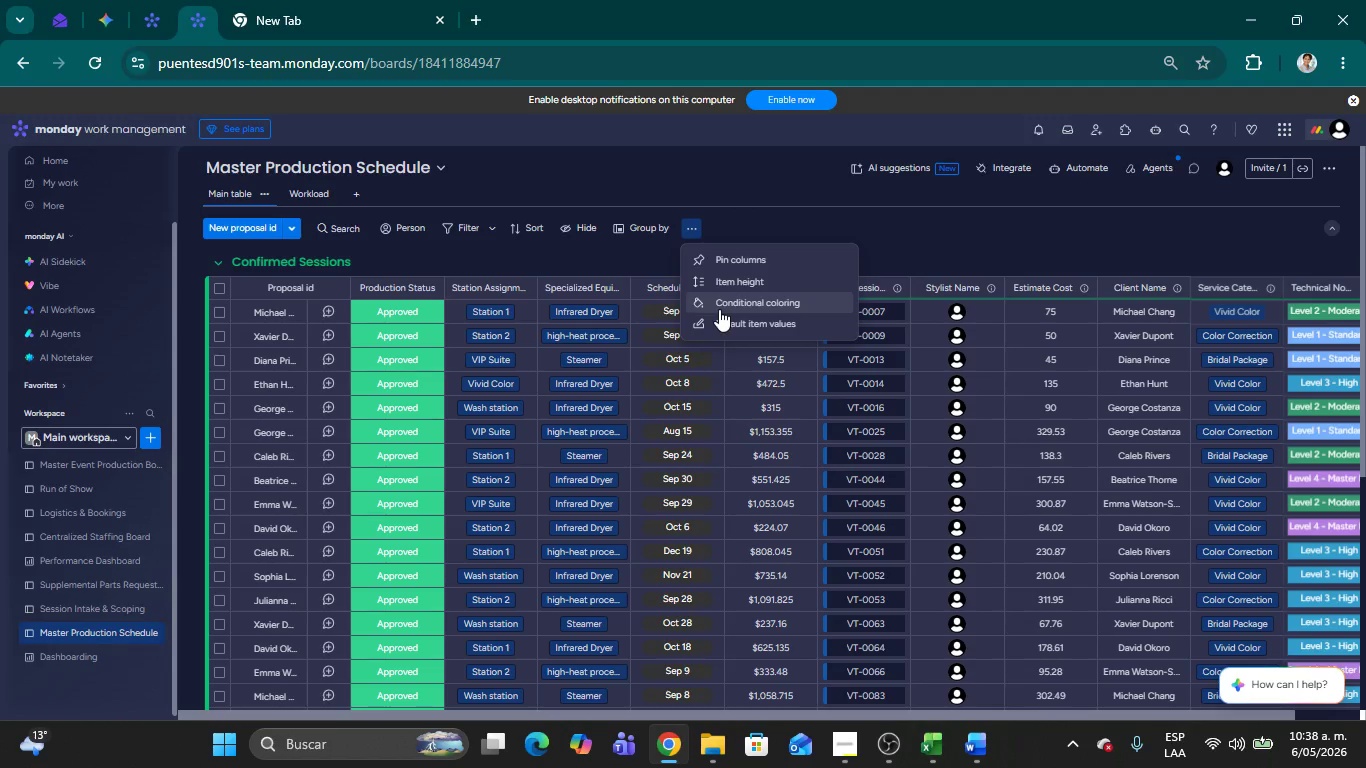 
left_click([713, 299])
 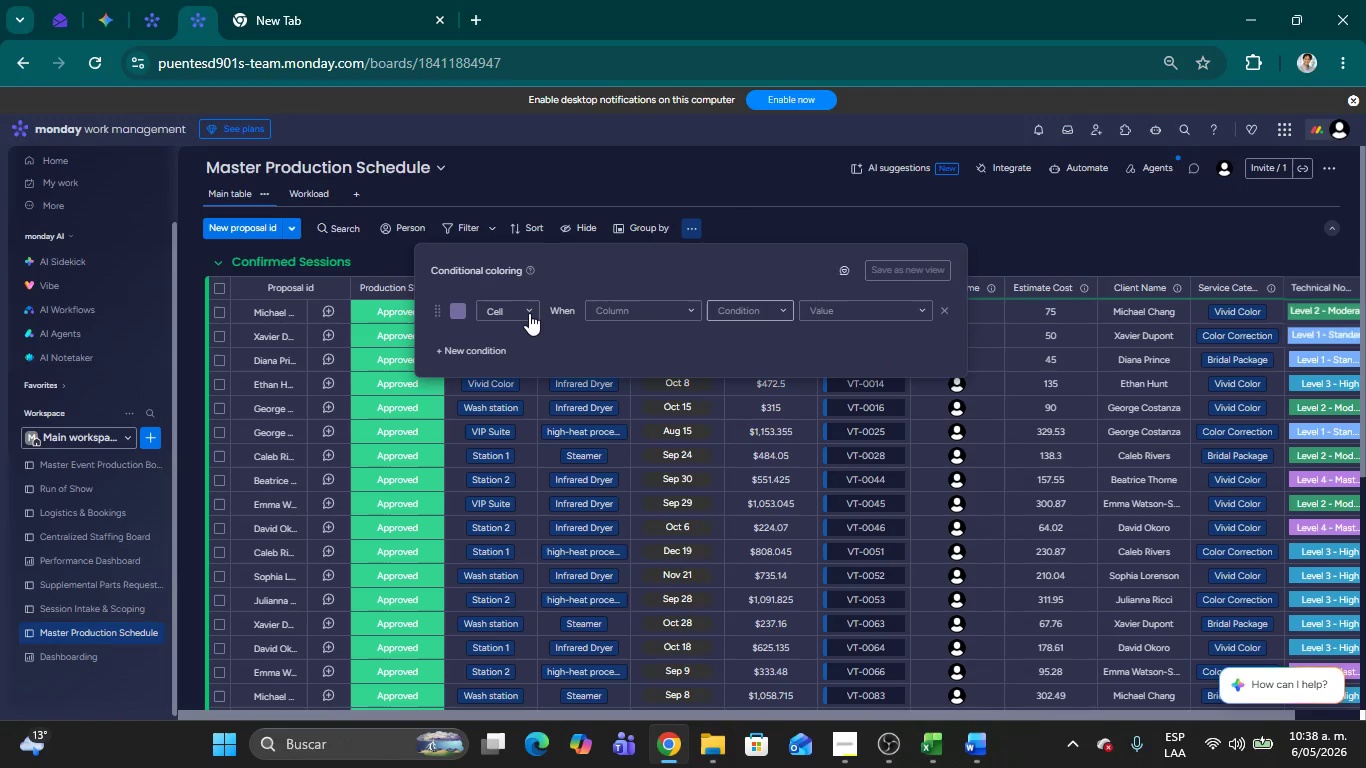 
left_click([527, 313])
 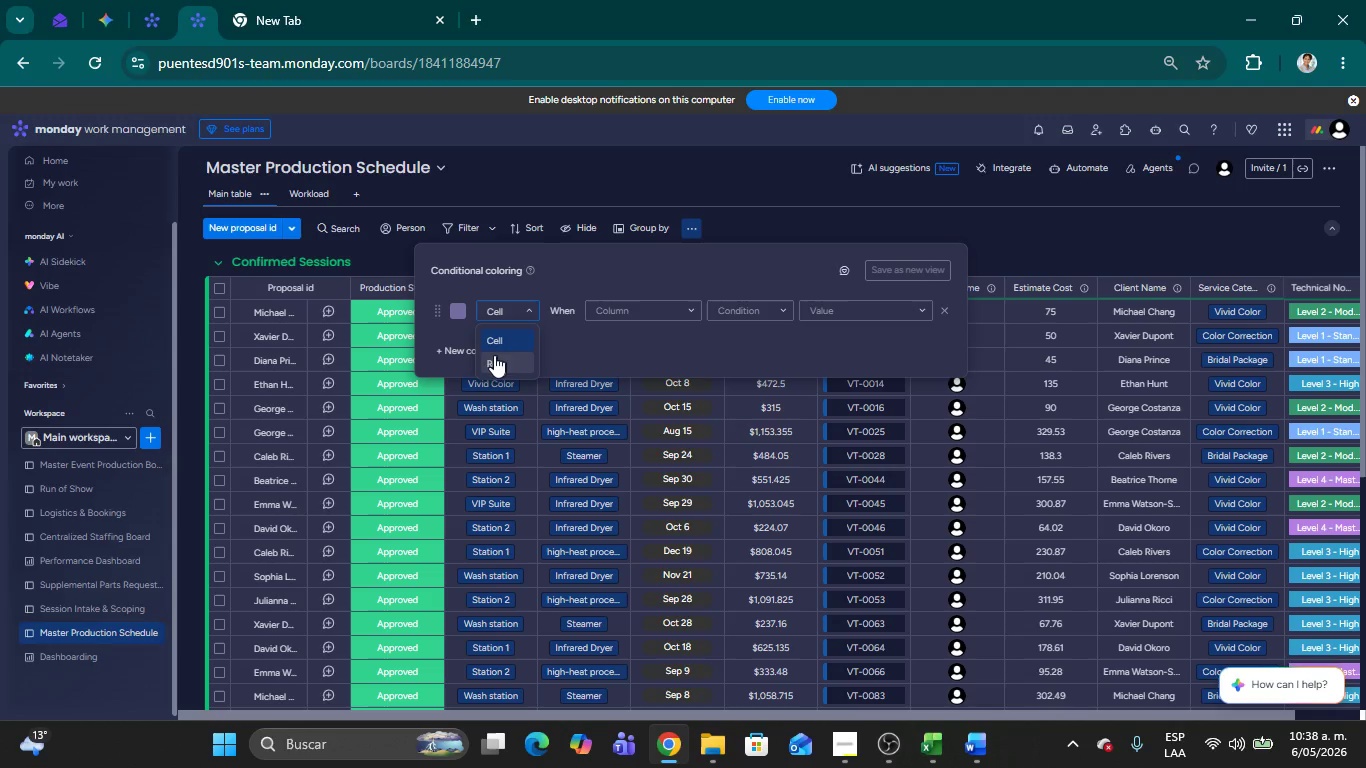 
left_click([488, 361])
 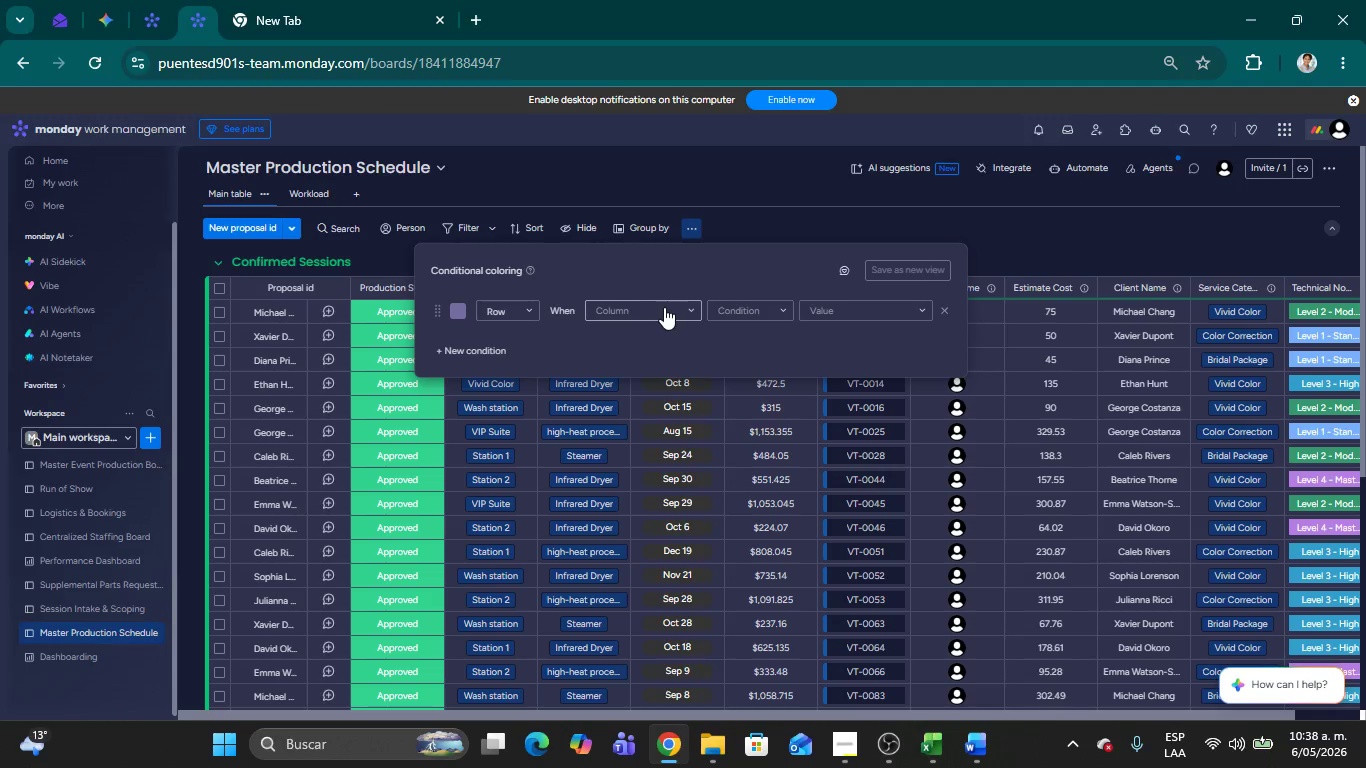 
wait(5.38)
 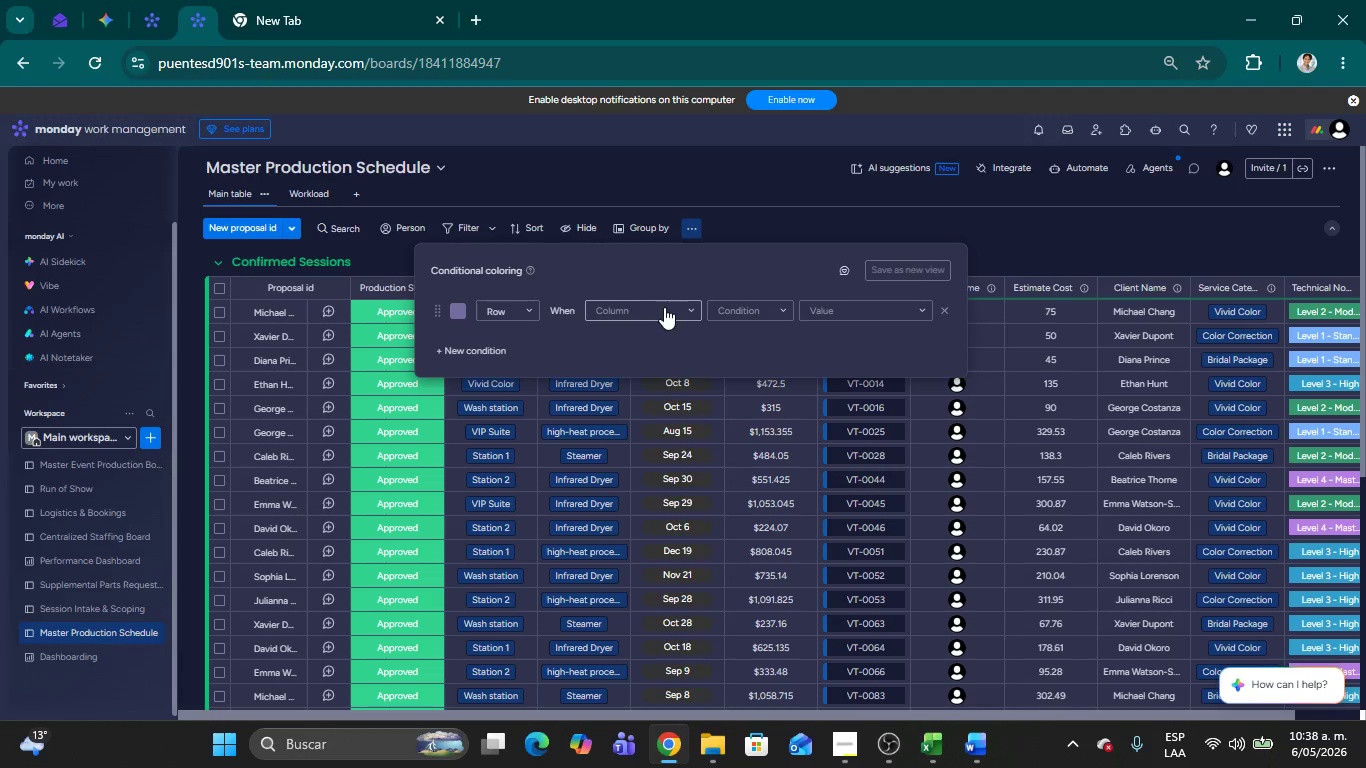 
left_click([802, 209])
 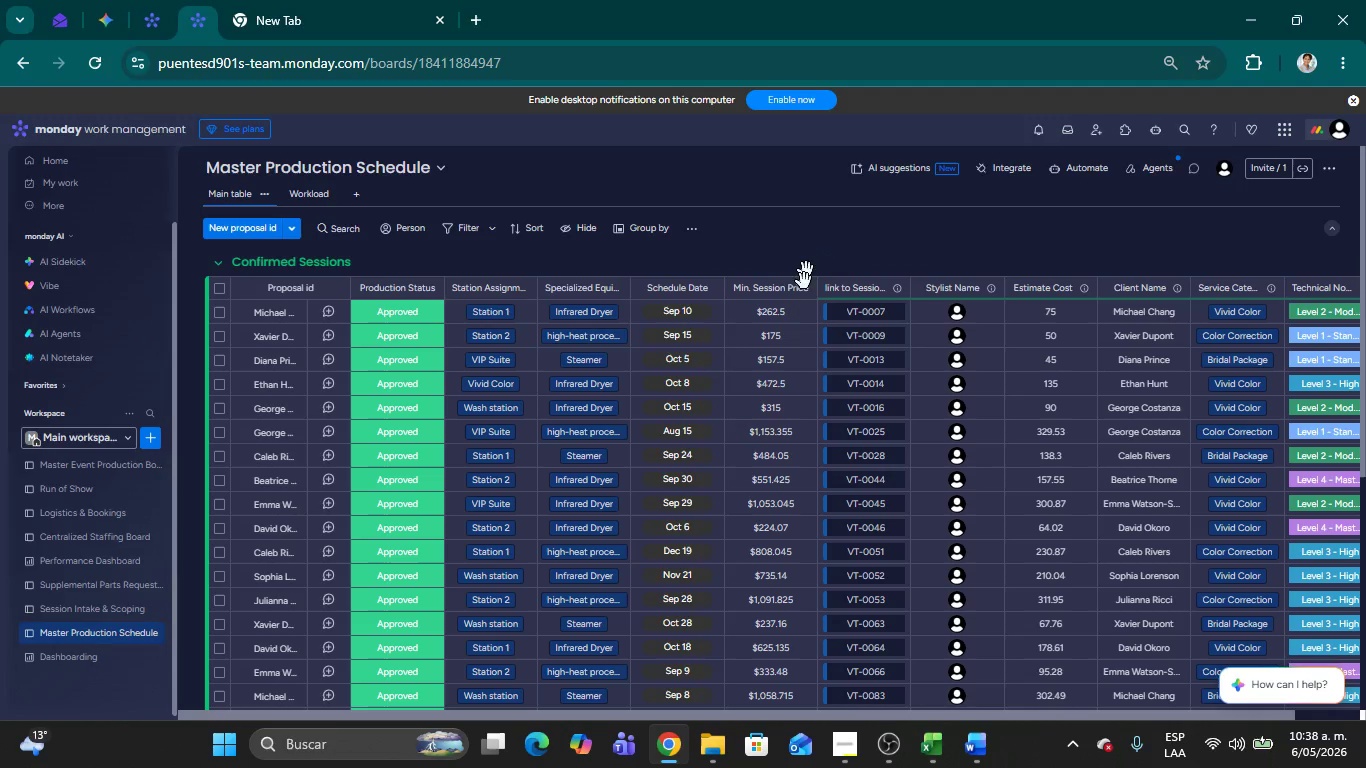 
left_click([772, 312])
 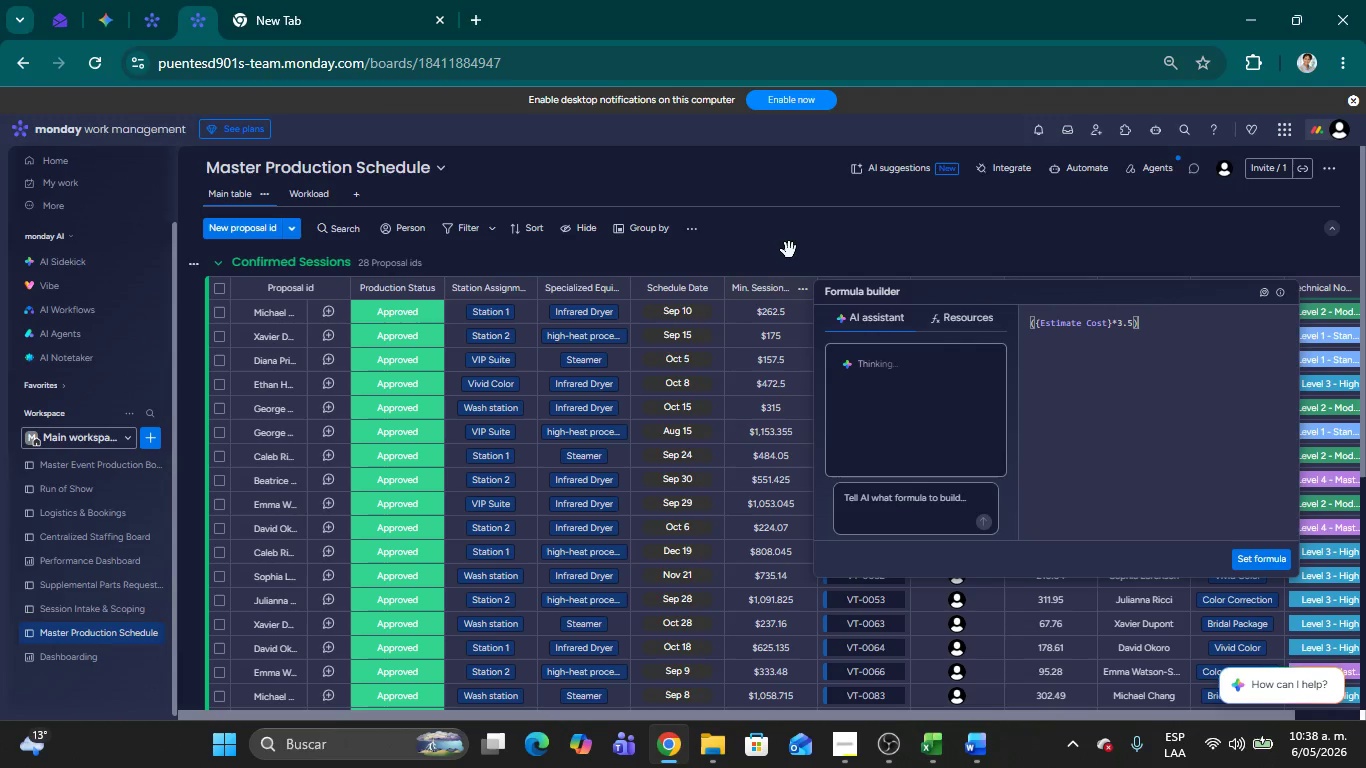 
left_click([812, 244])
 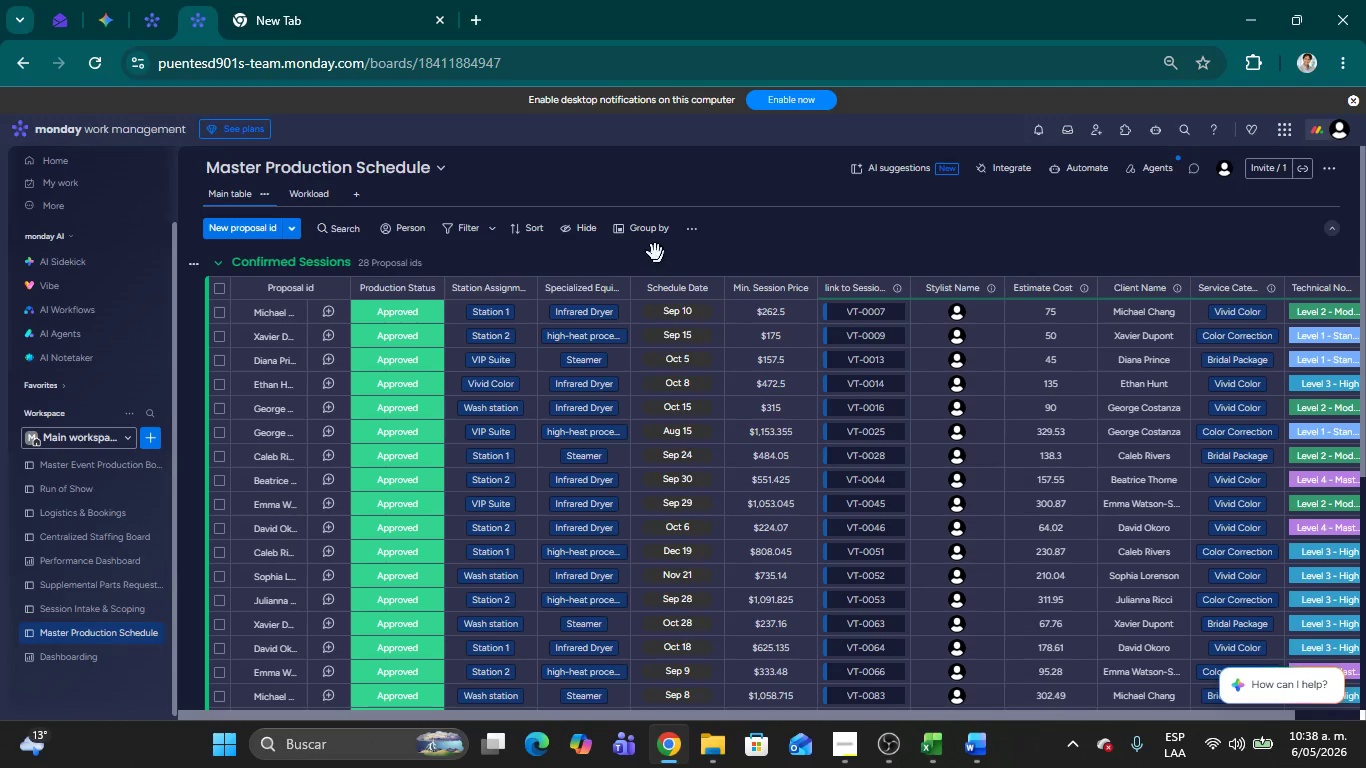 
left_click([696, 231])
 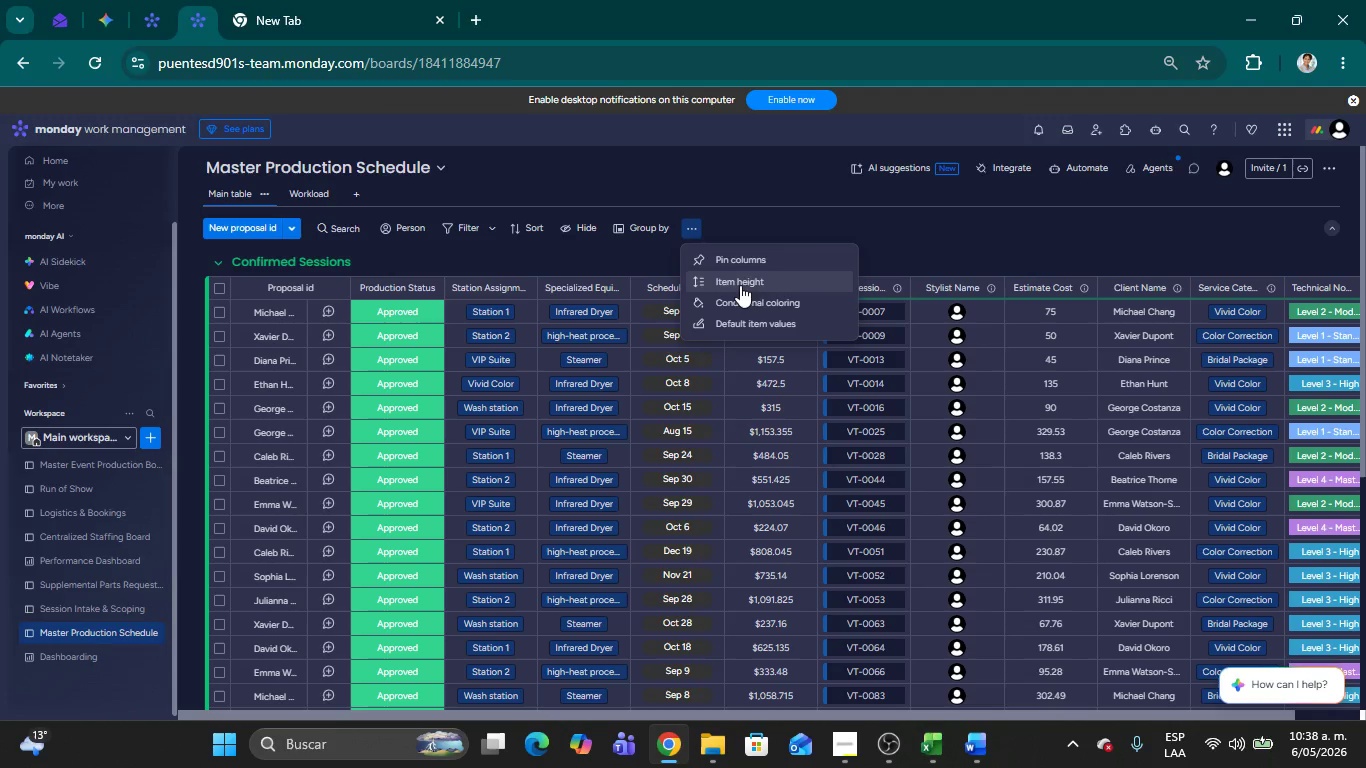 
left_click([742, 299])
 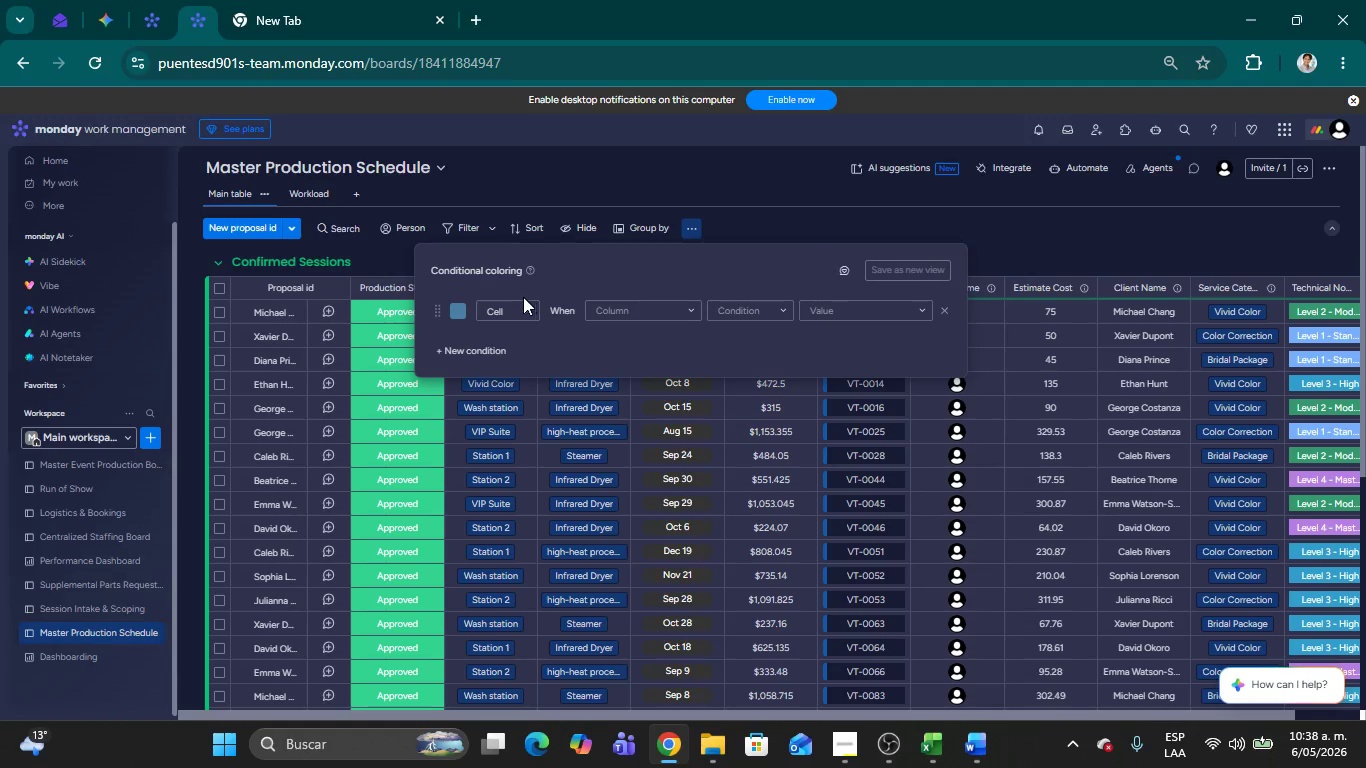 
left_click([528, 305])
 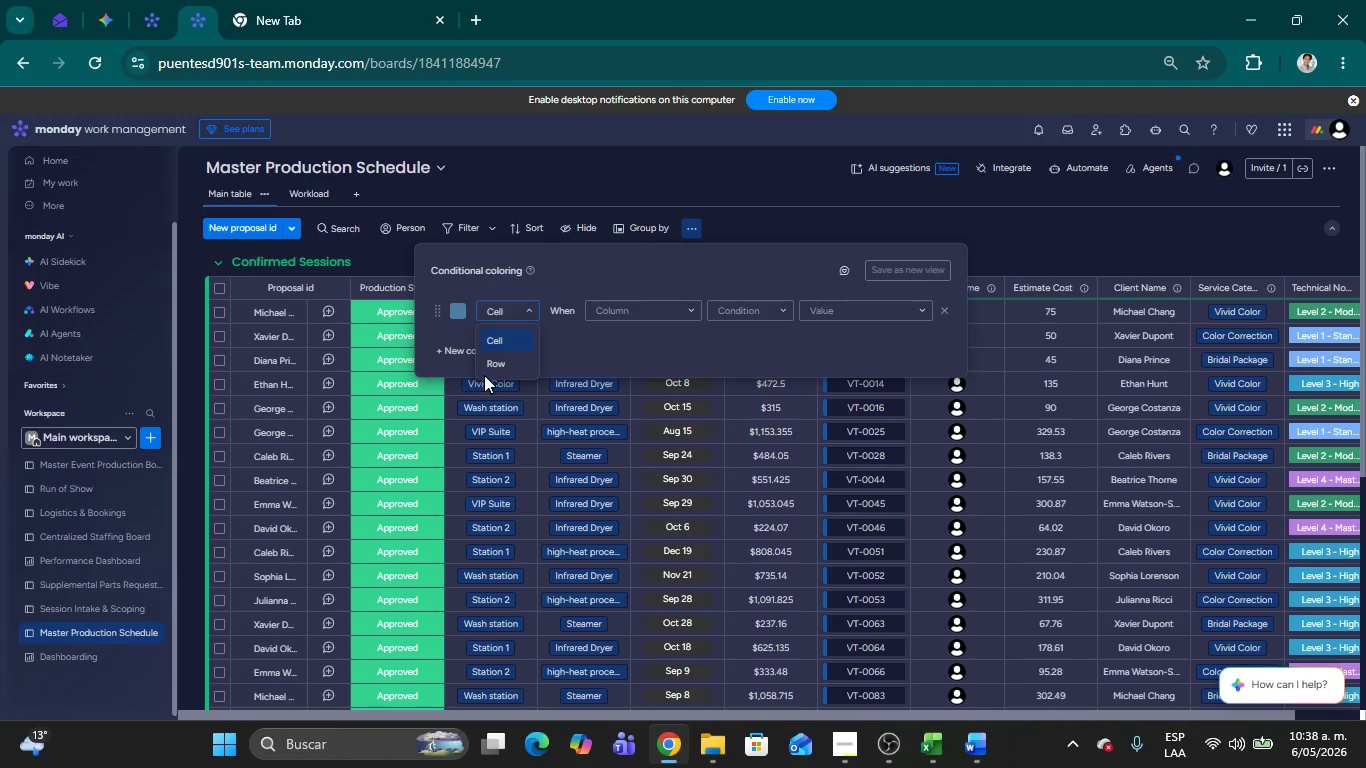 
left_click([495, 368])
 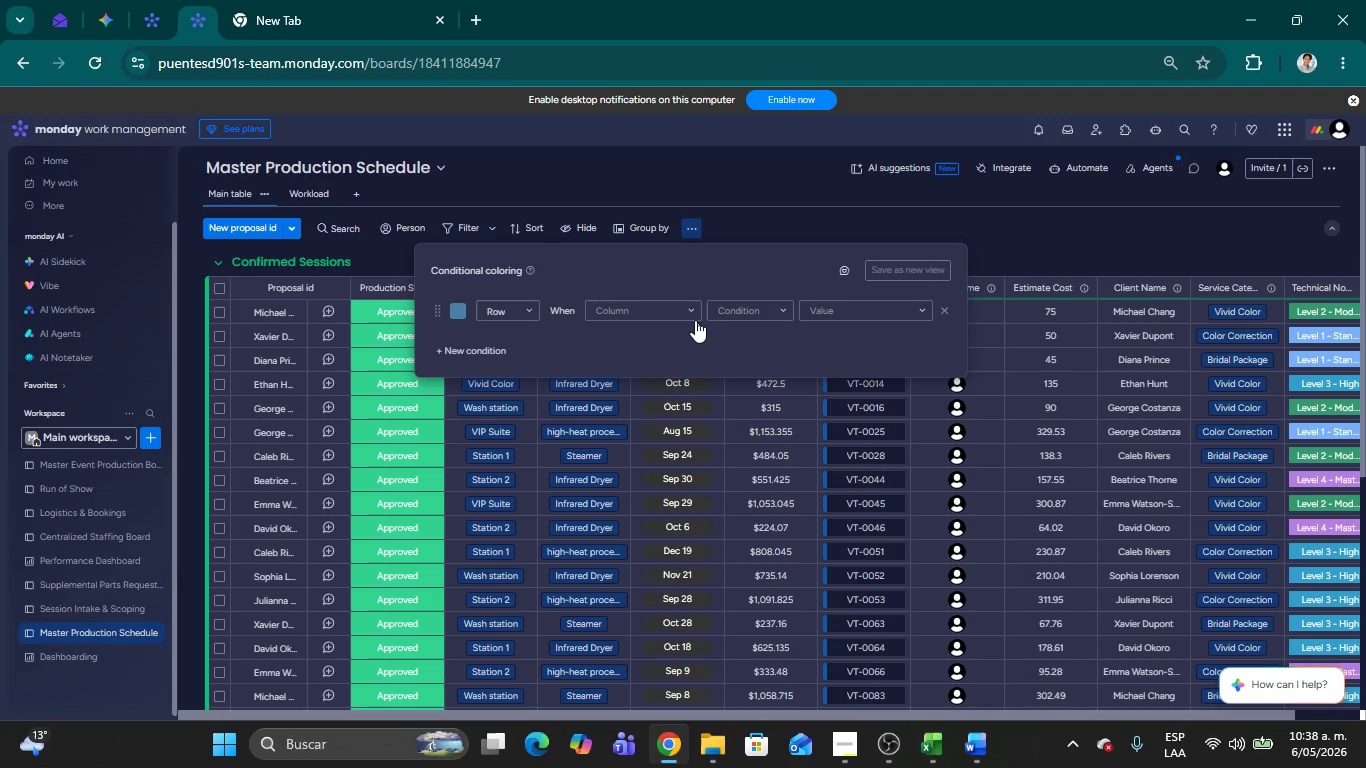 
left_click([694, 308])
 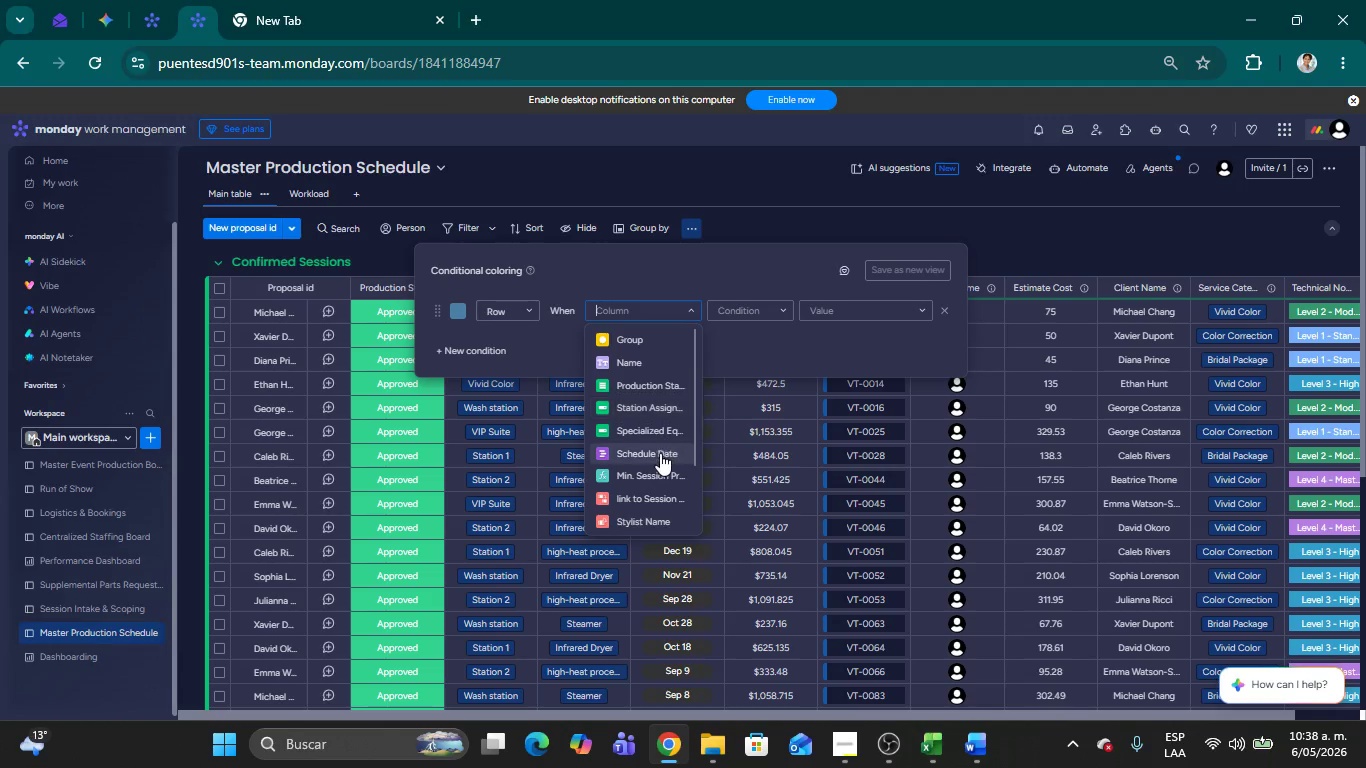 
left_click([657, 475])
 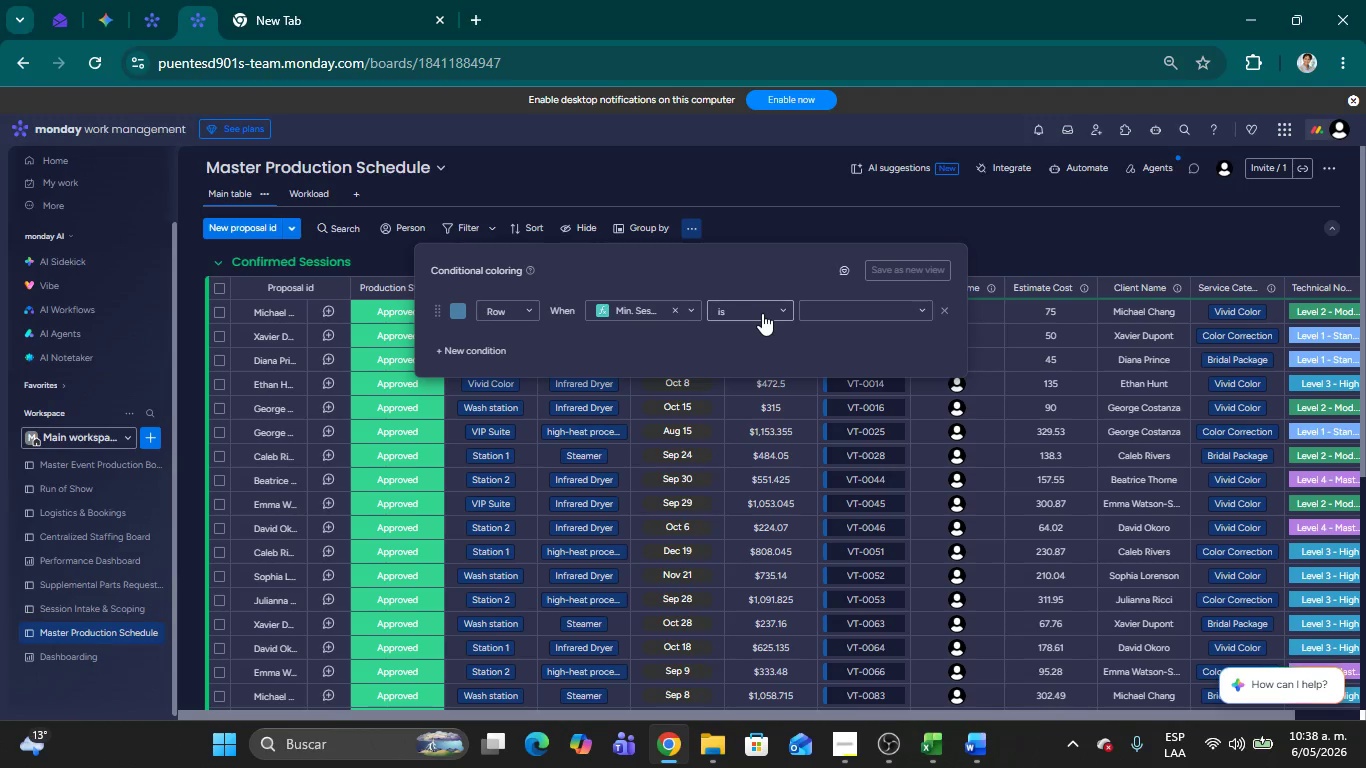 
left_click([762, 313])
 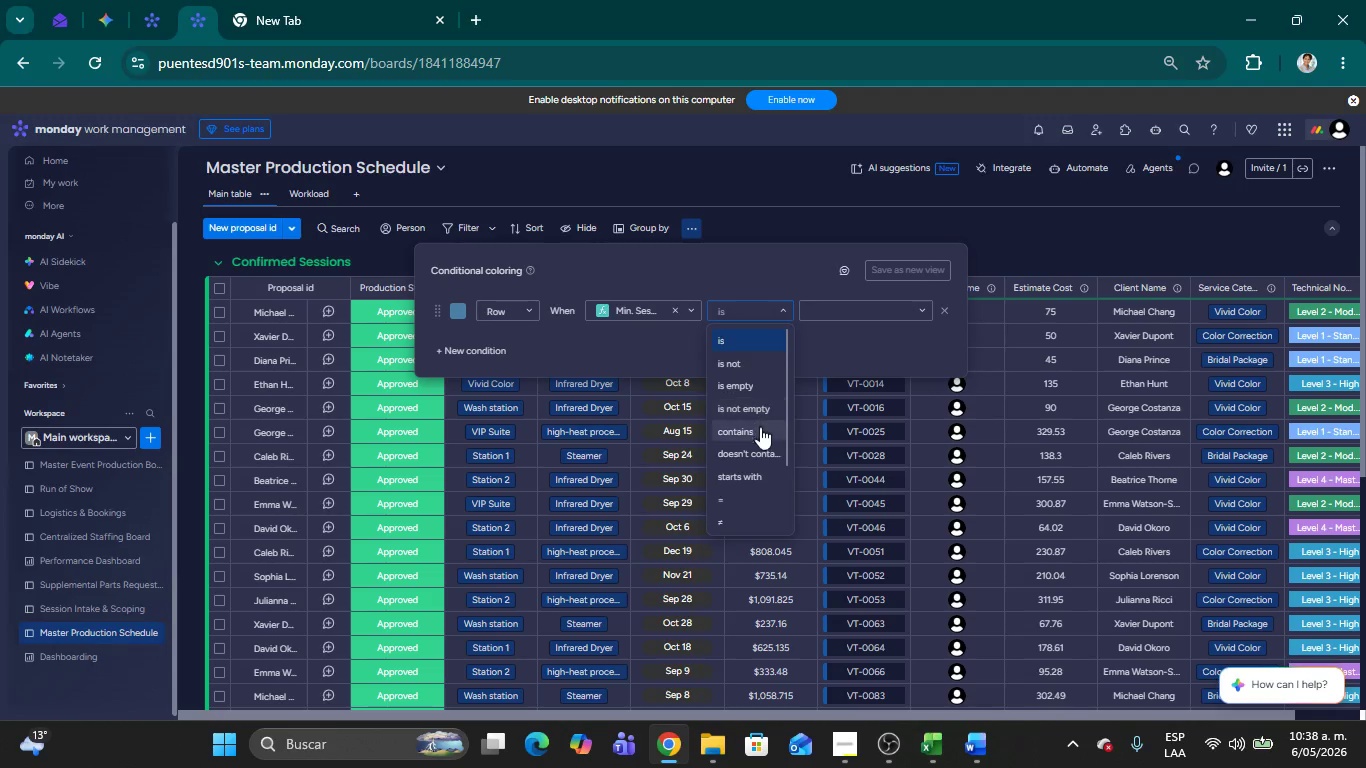 
scroll: coordinate [748, 402], scroll_direction: down, amount: 5.0
 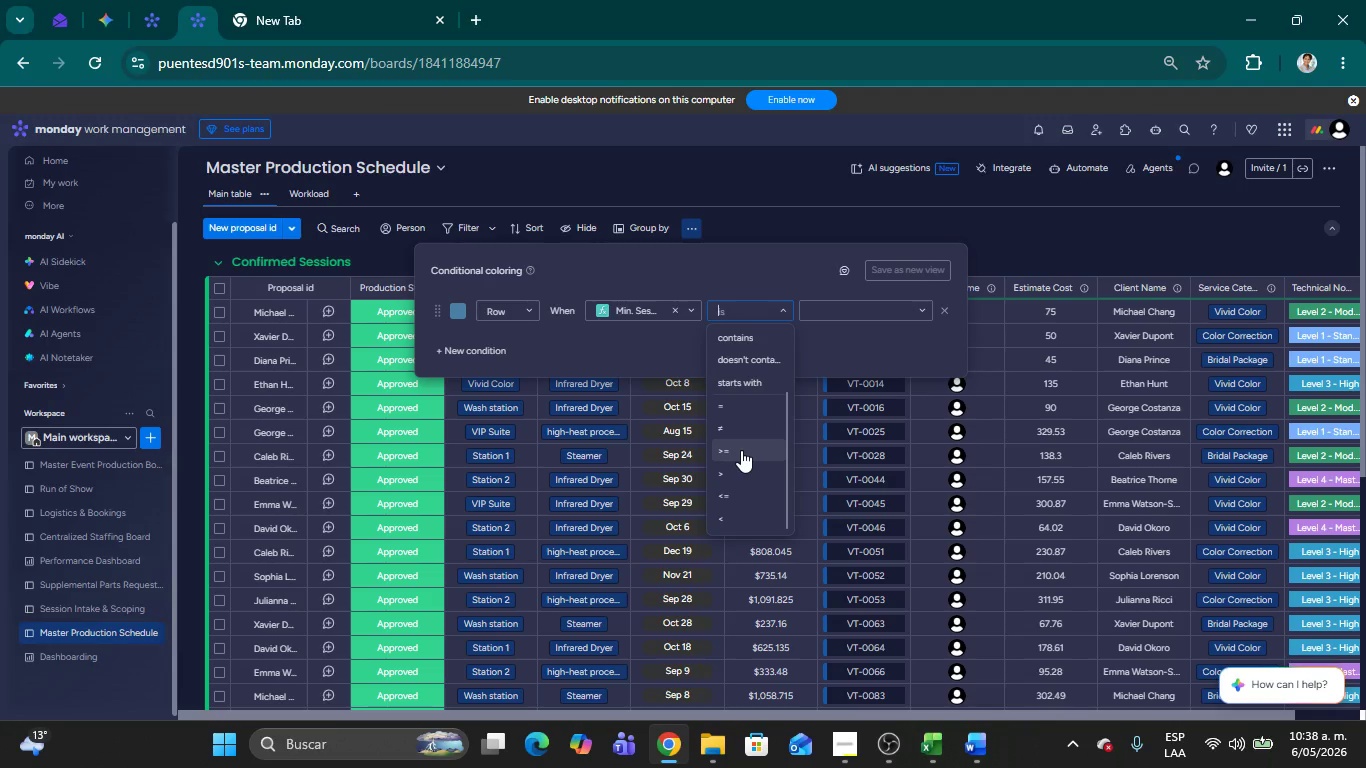 
left_click([735, 472])
 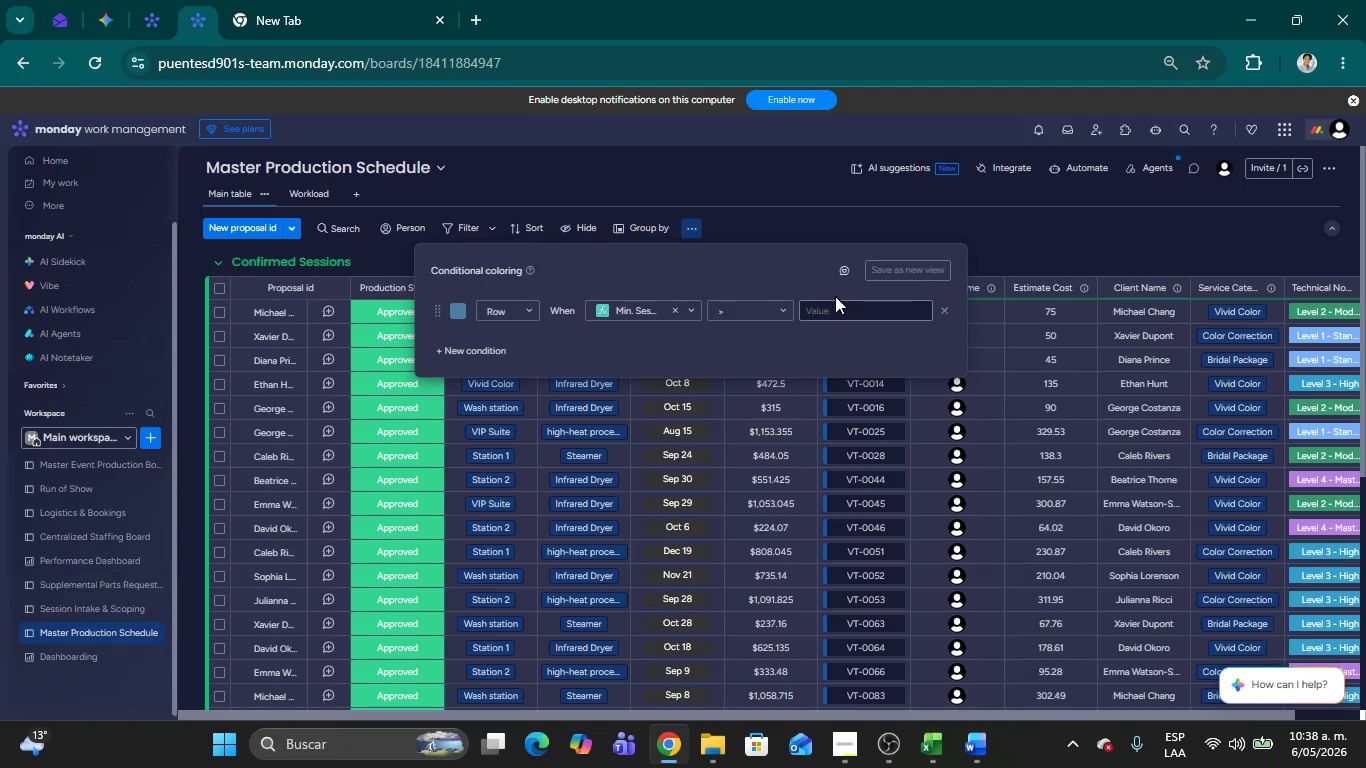 
wait(6.03)
 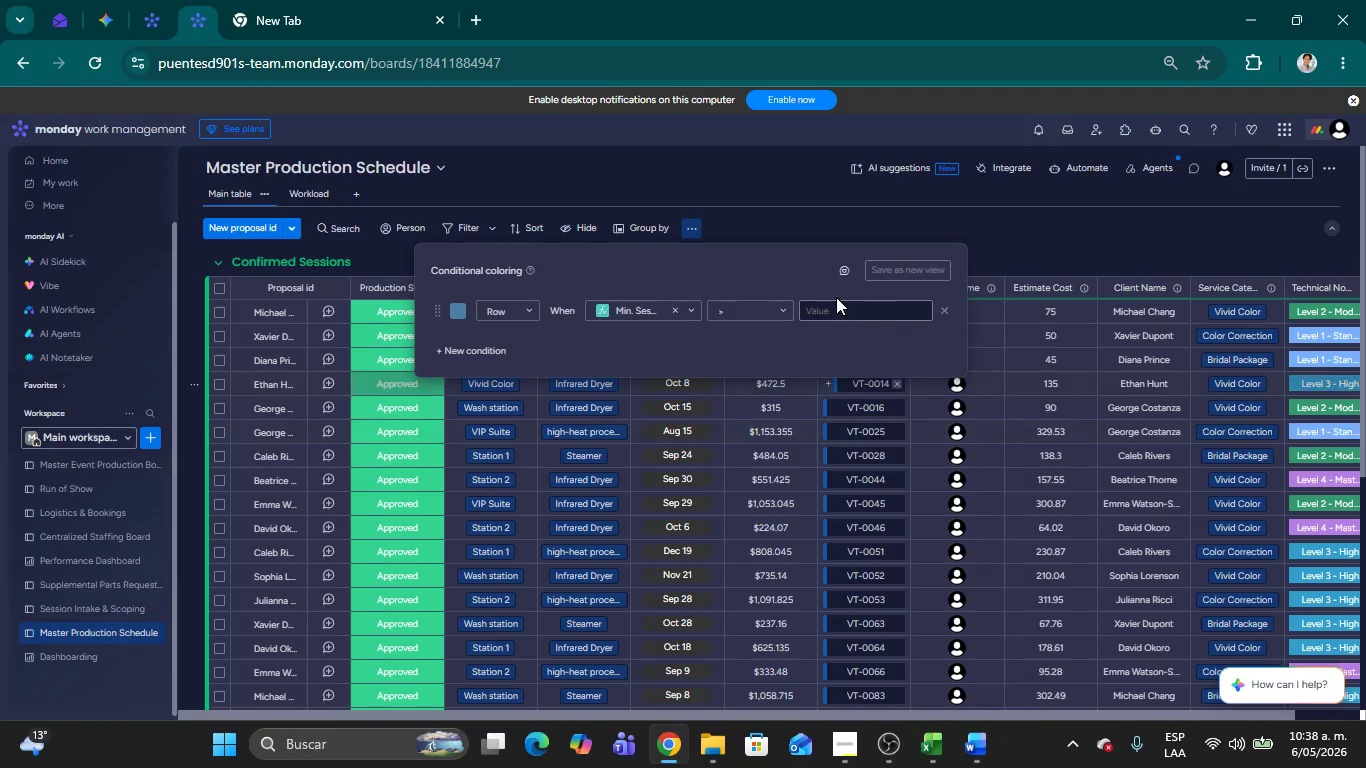 
left_click([810, 311])
 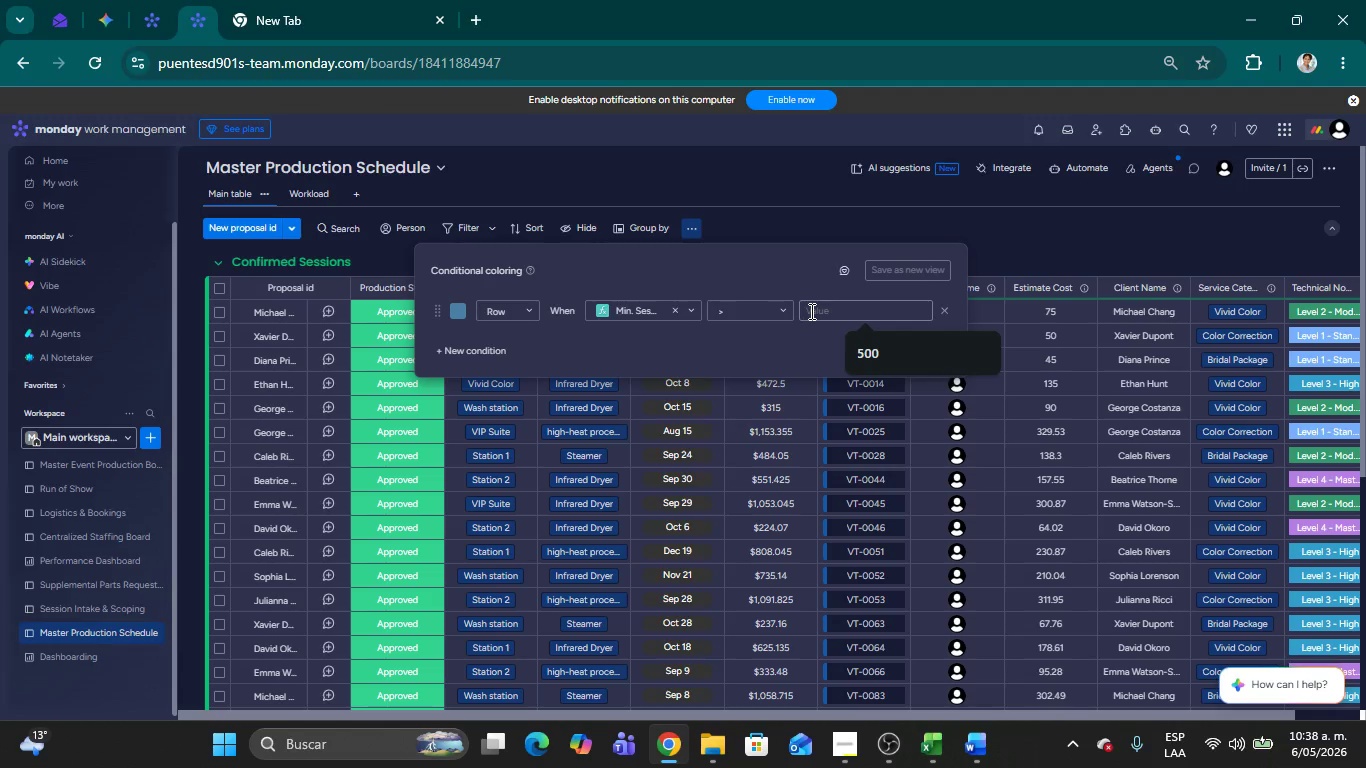 
wait(5.67)
 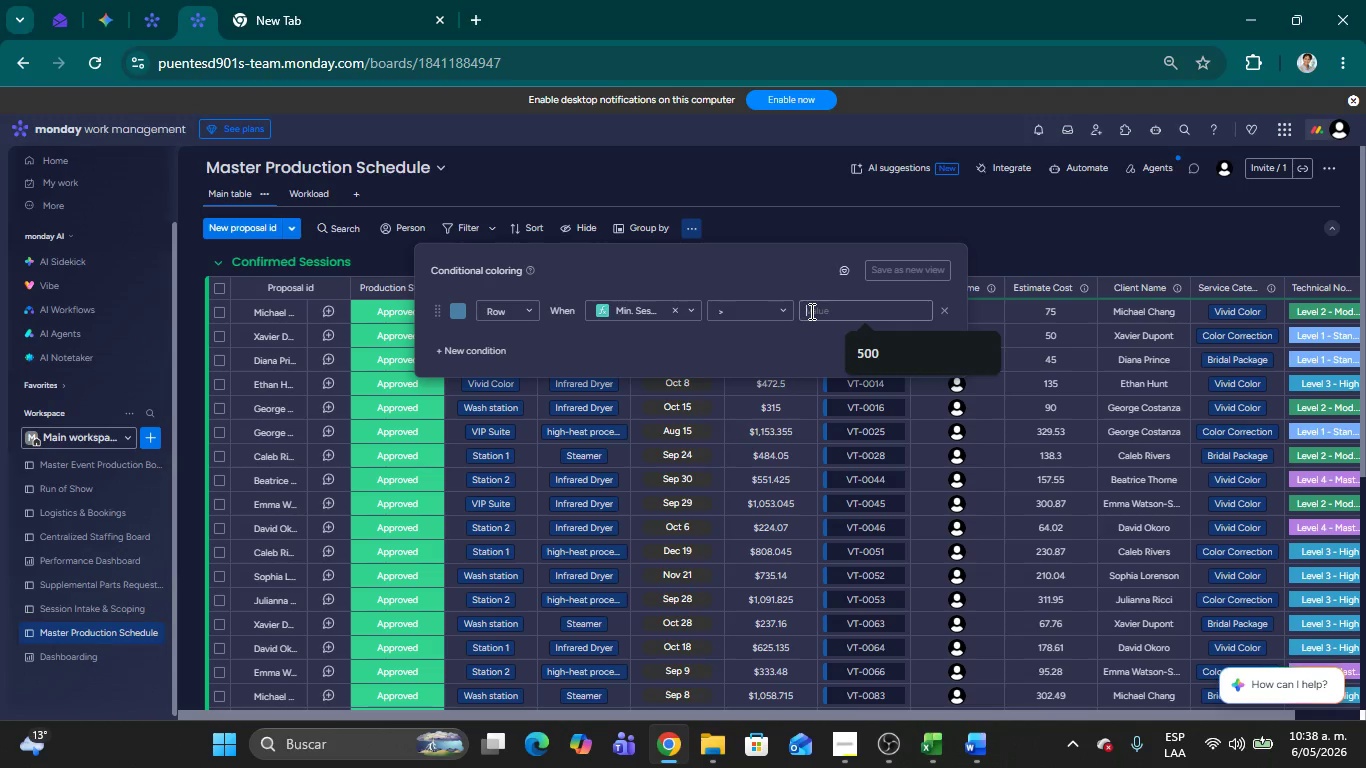 
scroll: coordinate [1057, 534], scroll_direction: down, amount: 6.0
 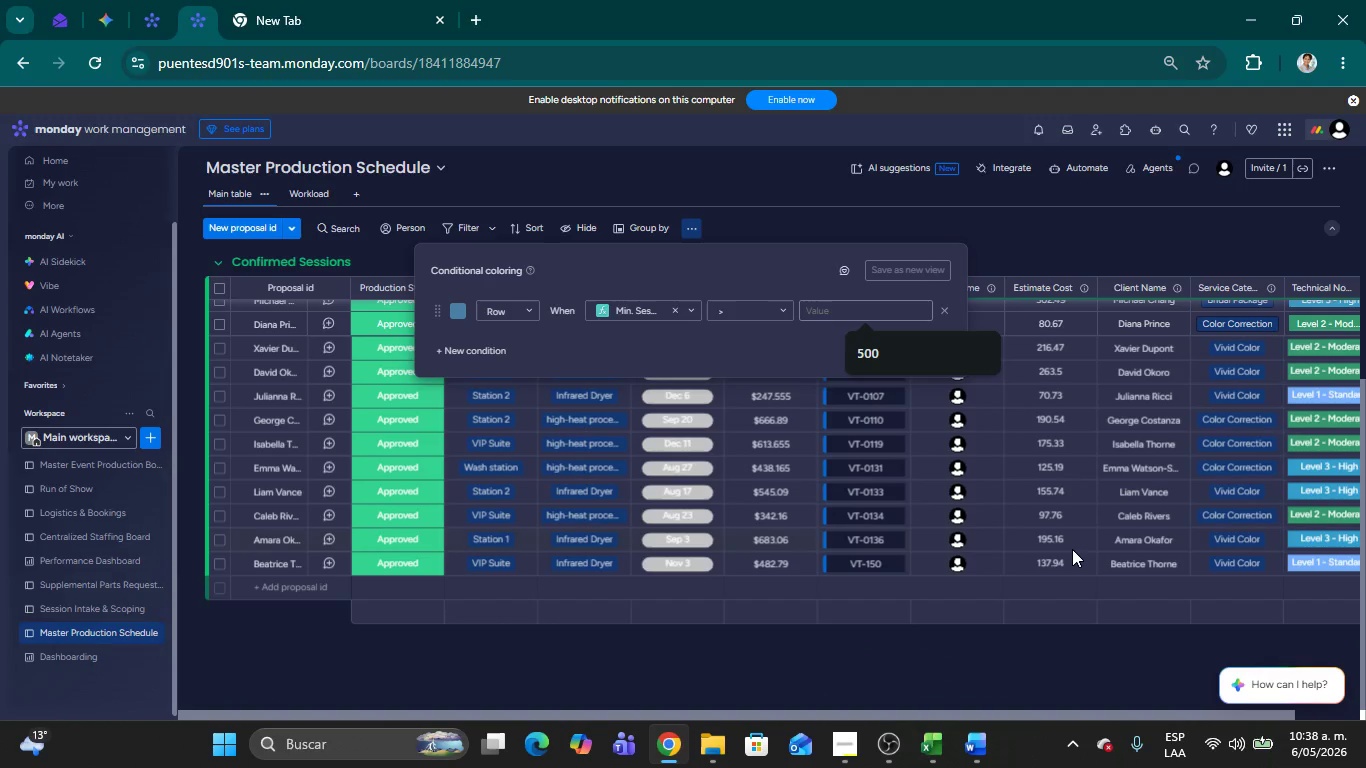 
scroll: coordinate [1072, 549], scroll_direction: up, amount: 3.0
 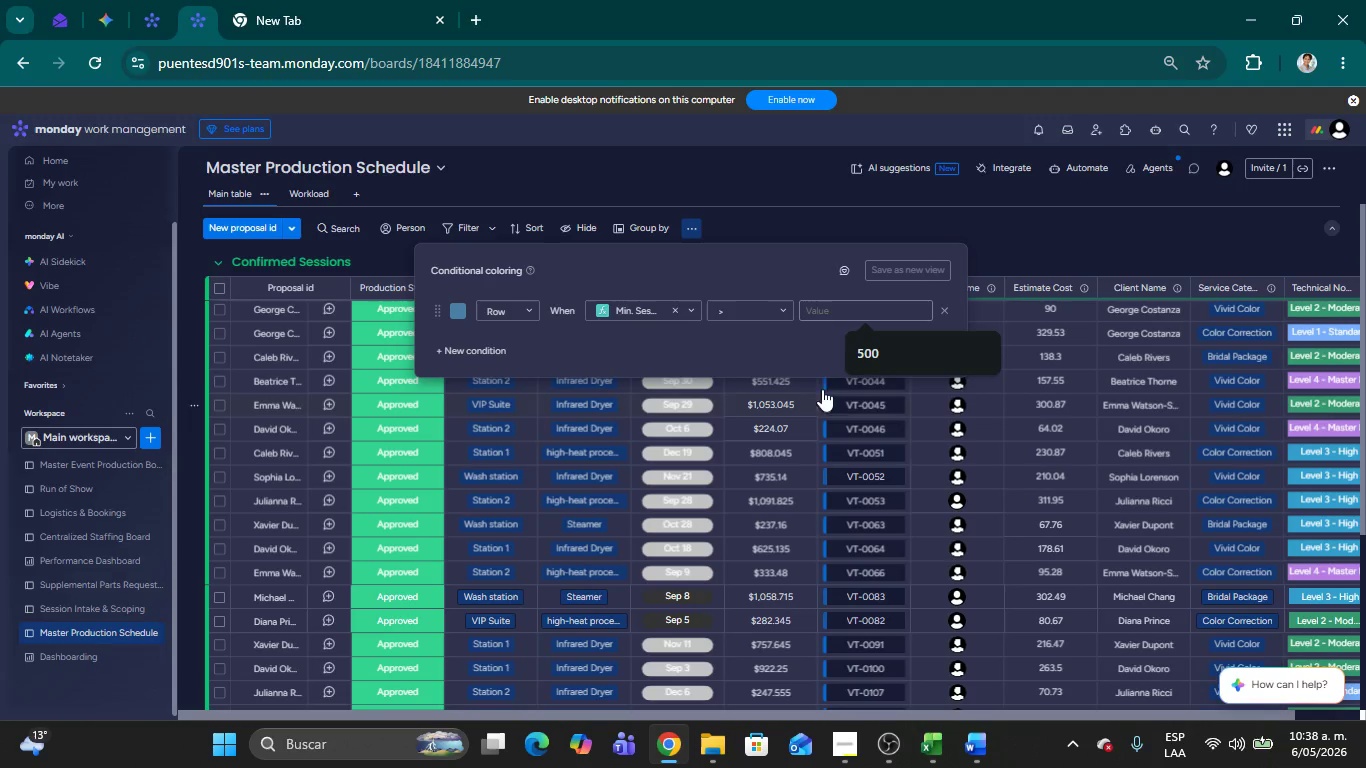 
left_click([821, 306])
 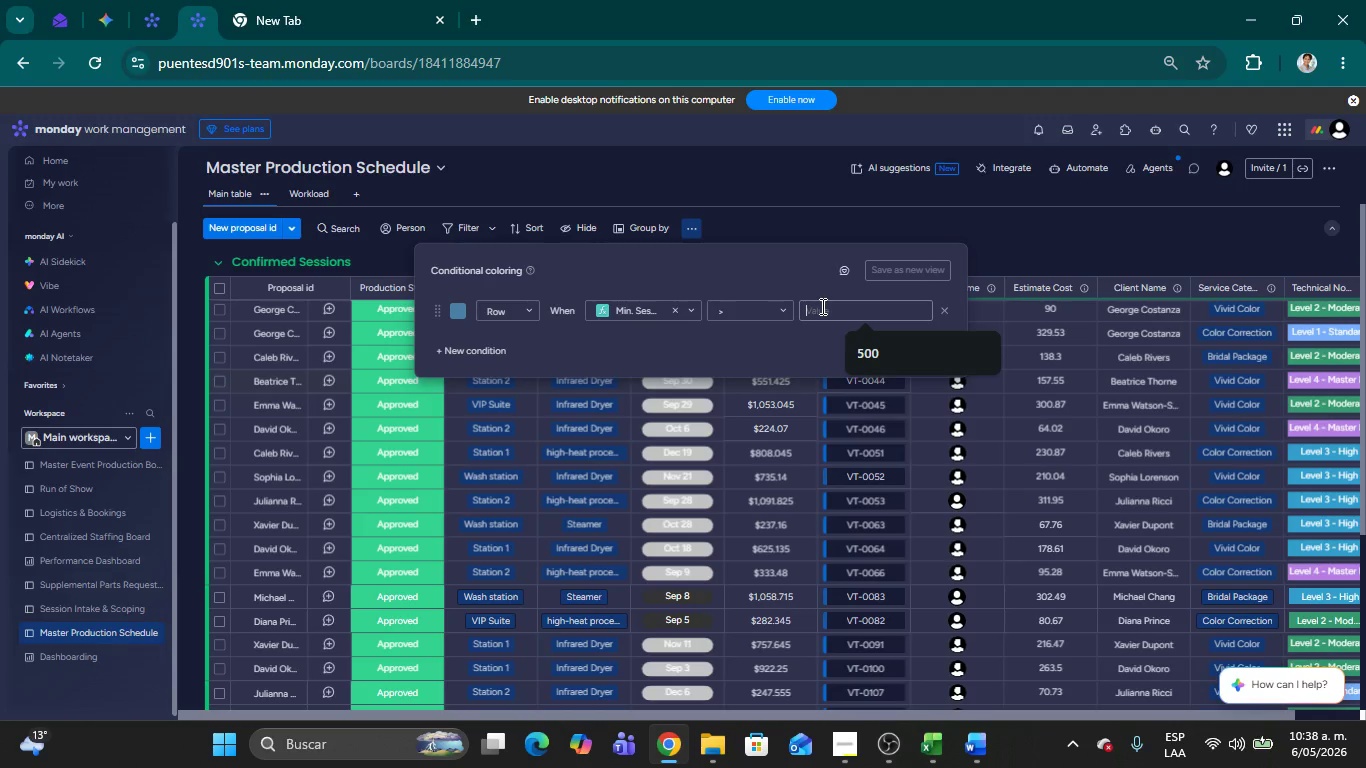 
type(200)
 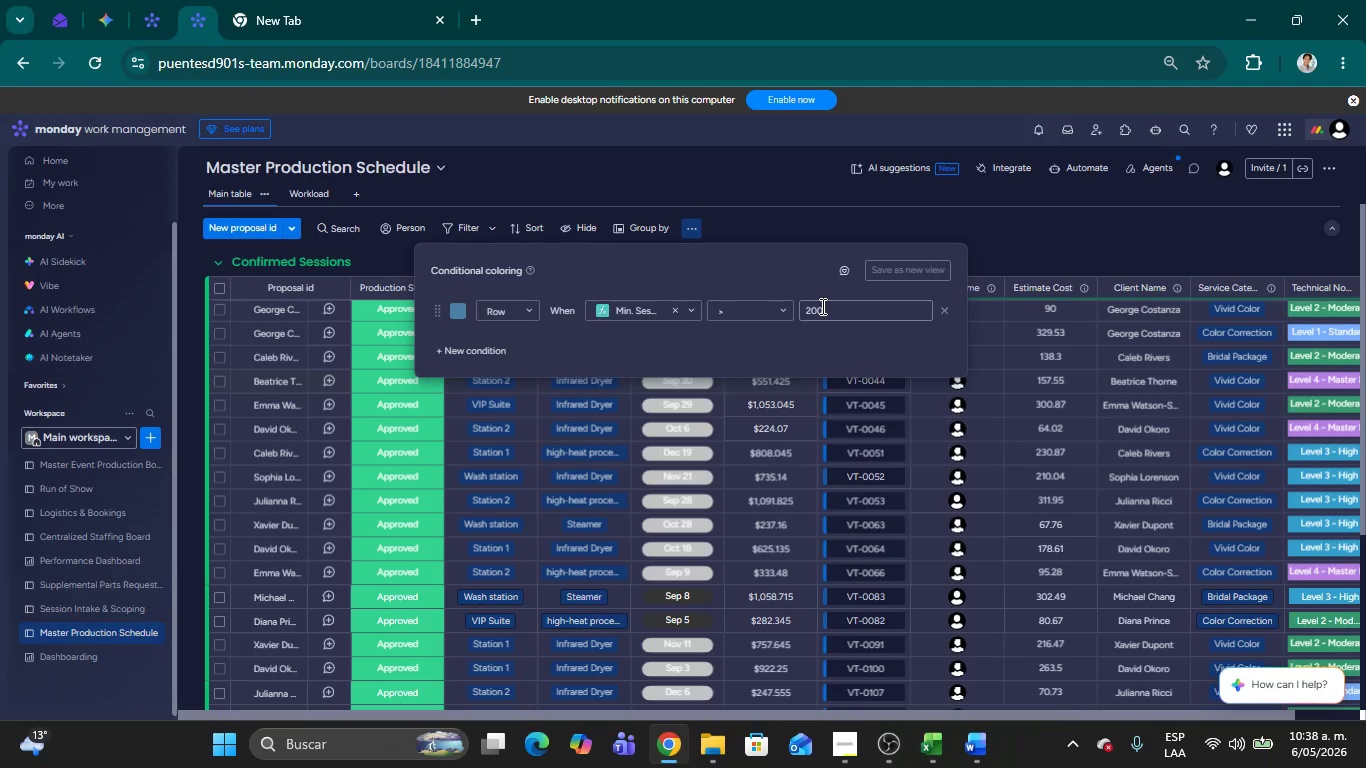 
left_click([452, 311])
 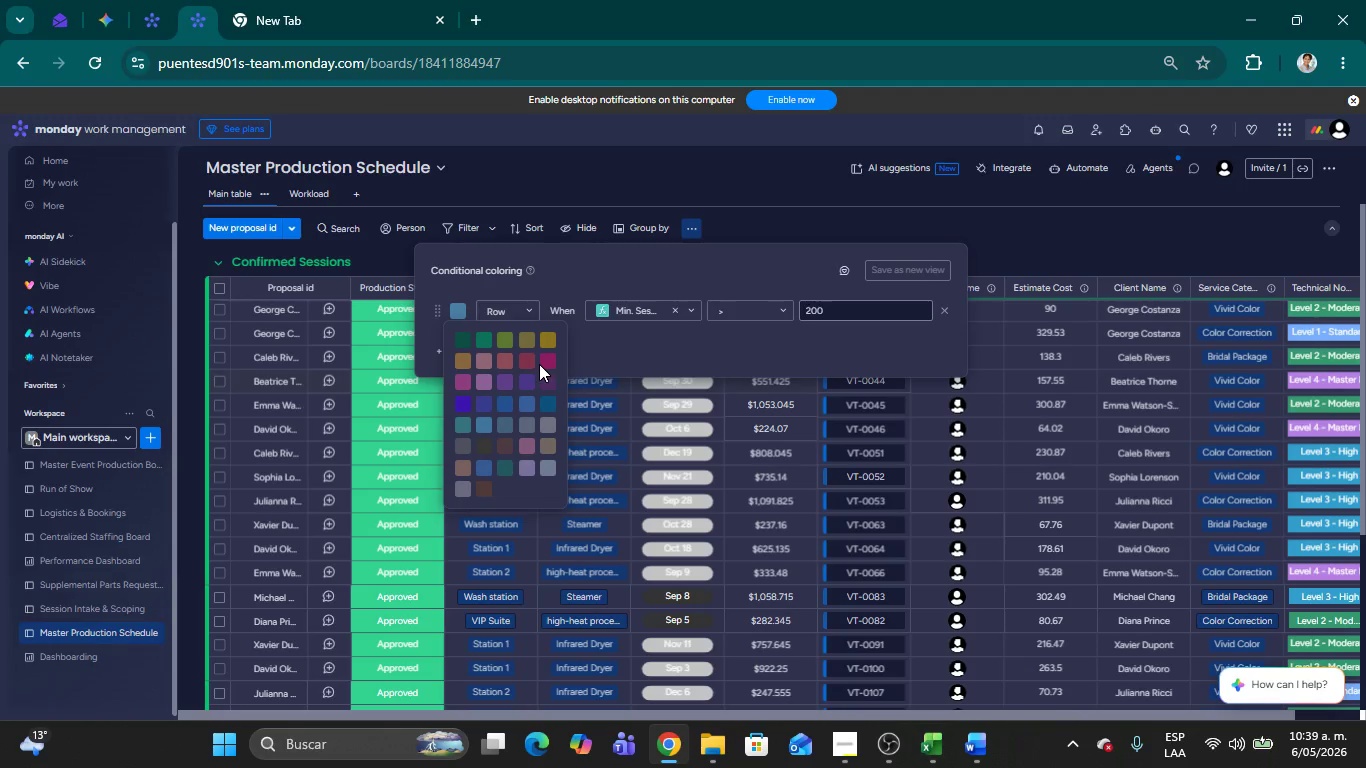 
left_click([547, 361])
 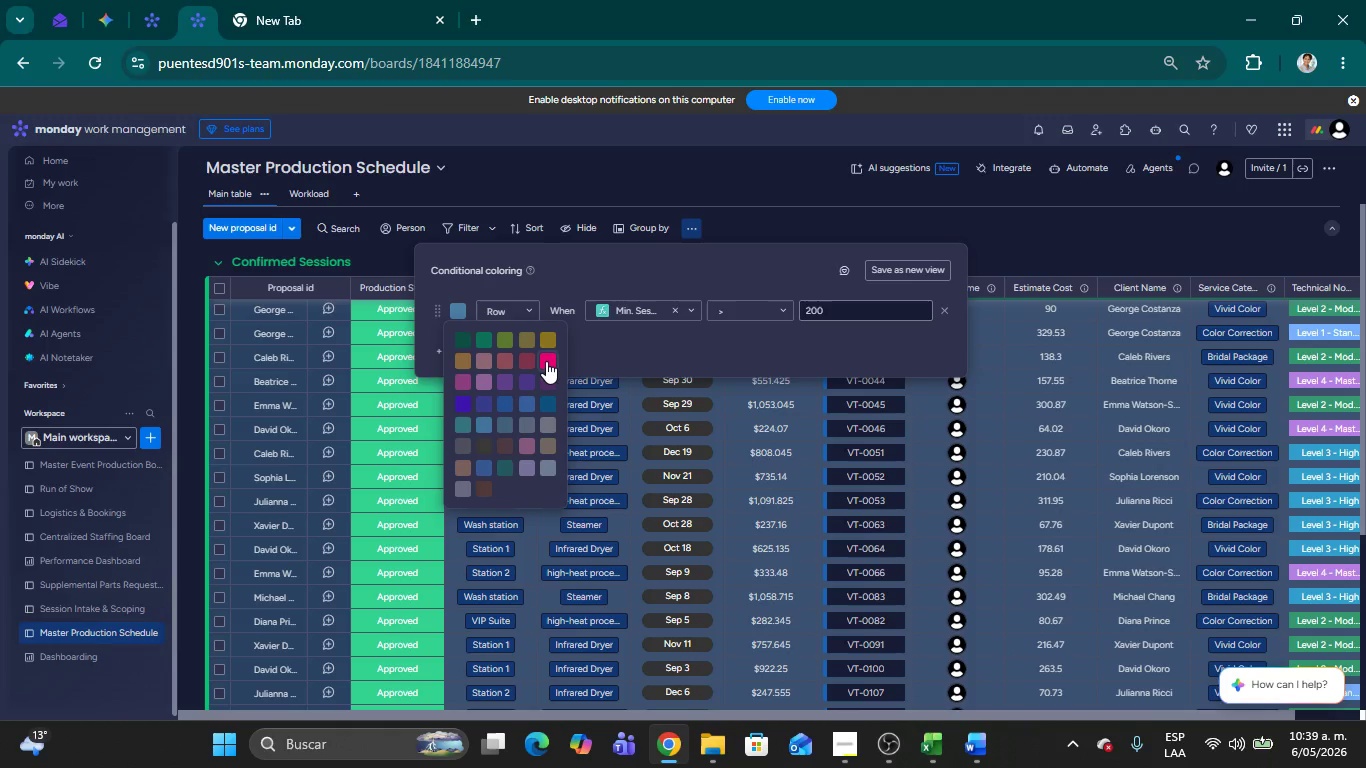 
wait(7.08)
 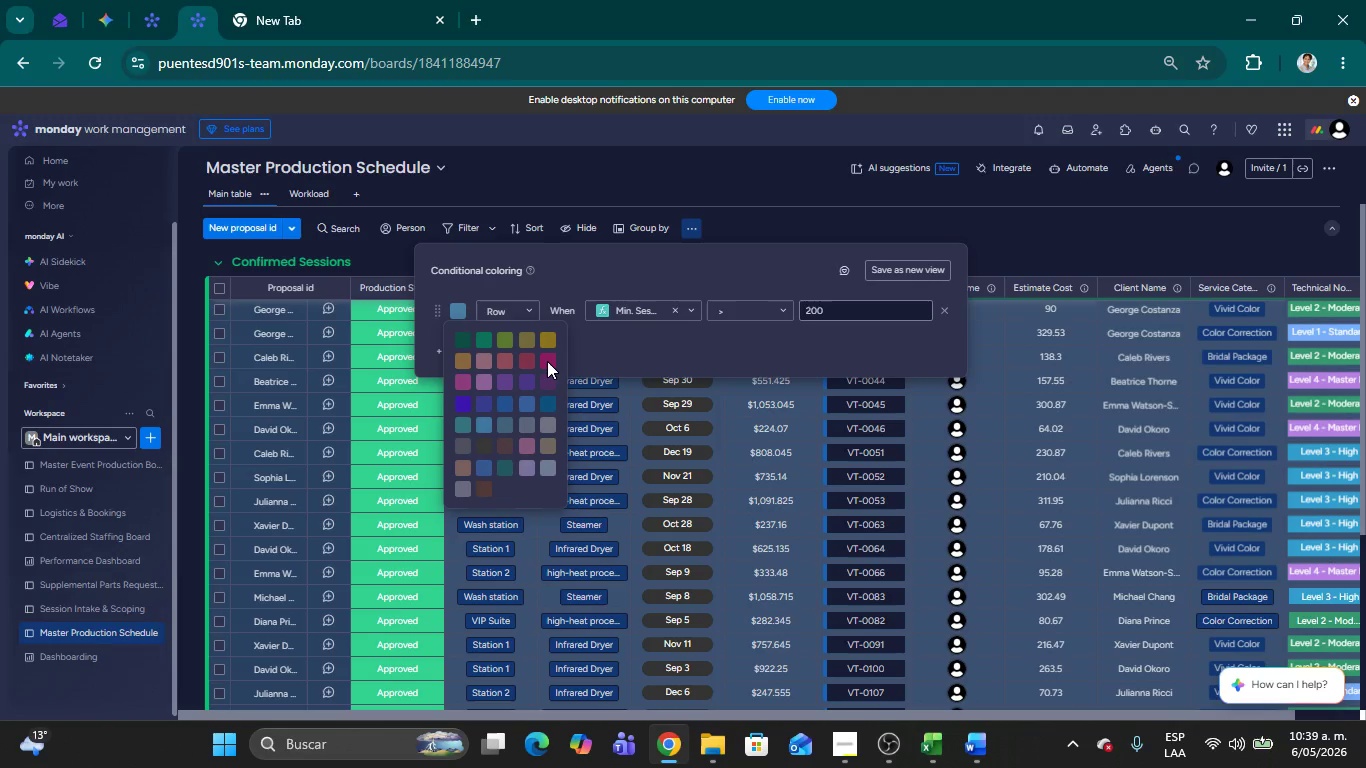 
left_click([546, 361])
 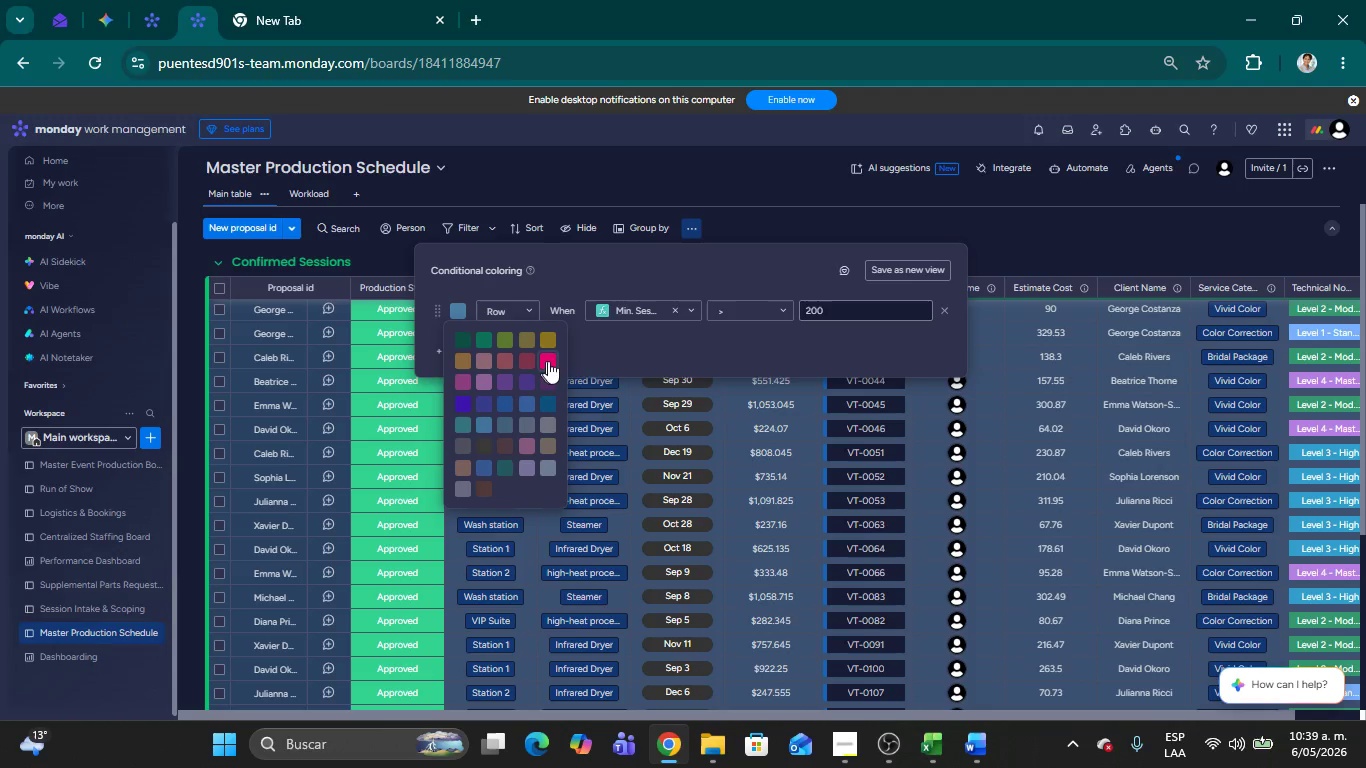 
mouse_move([671, 322])
 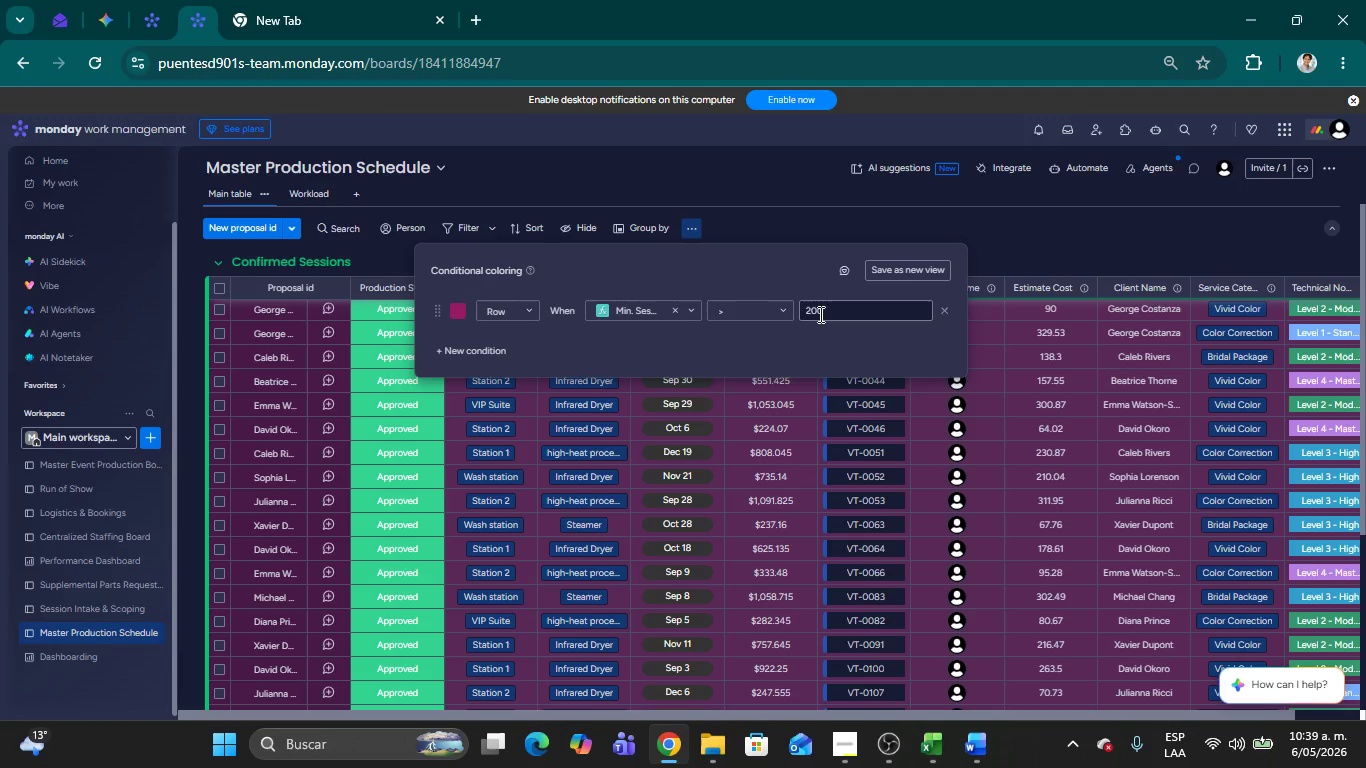 
left_click([814, 310])
 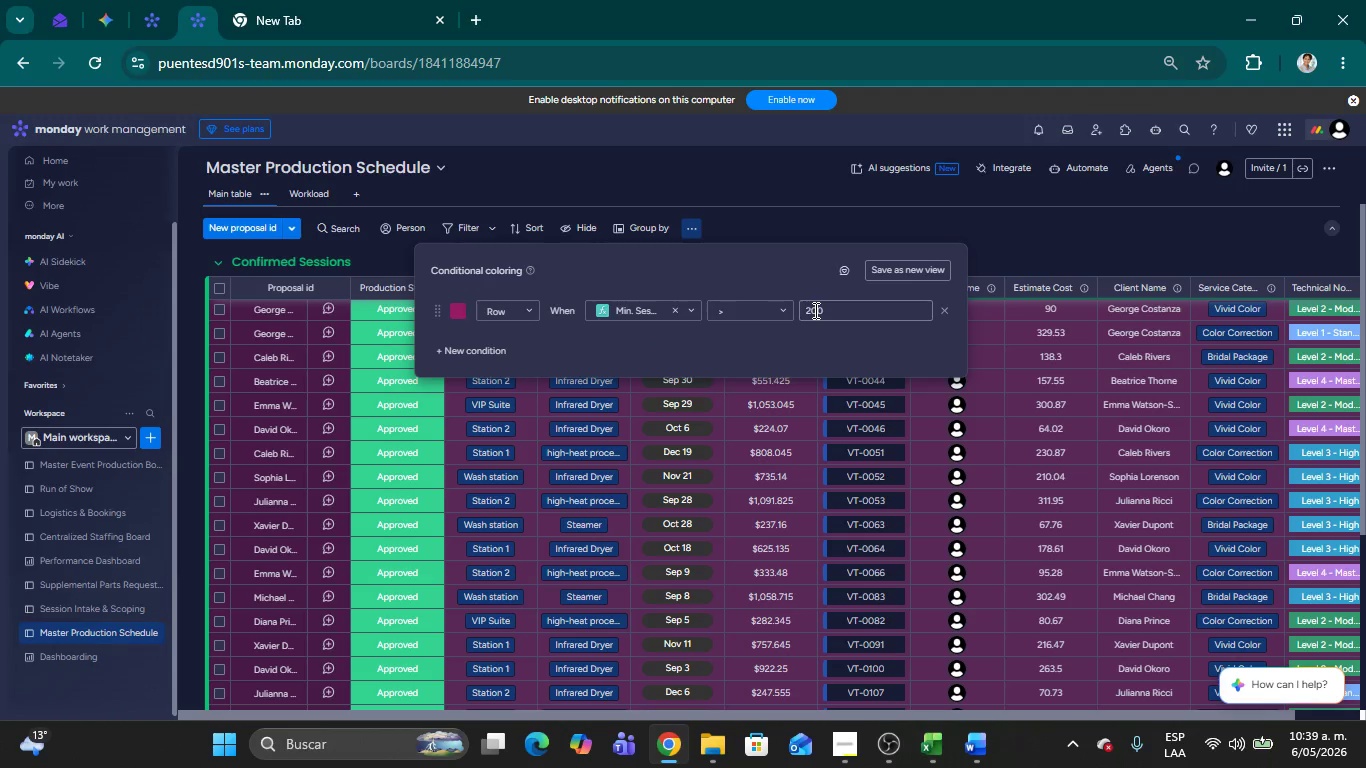 
key(ArrowLeft)
 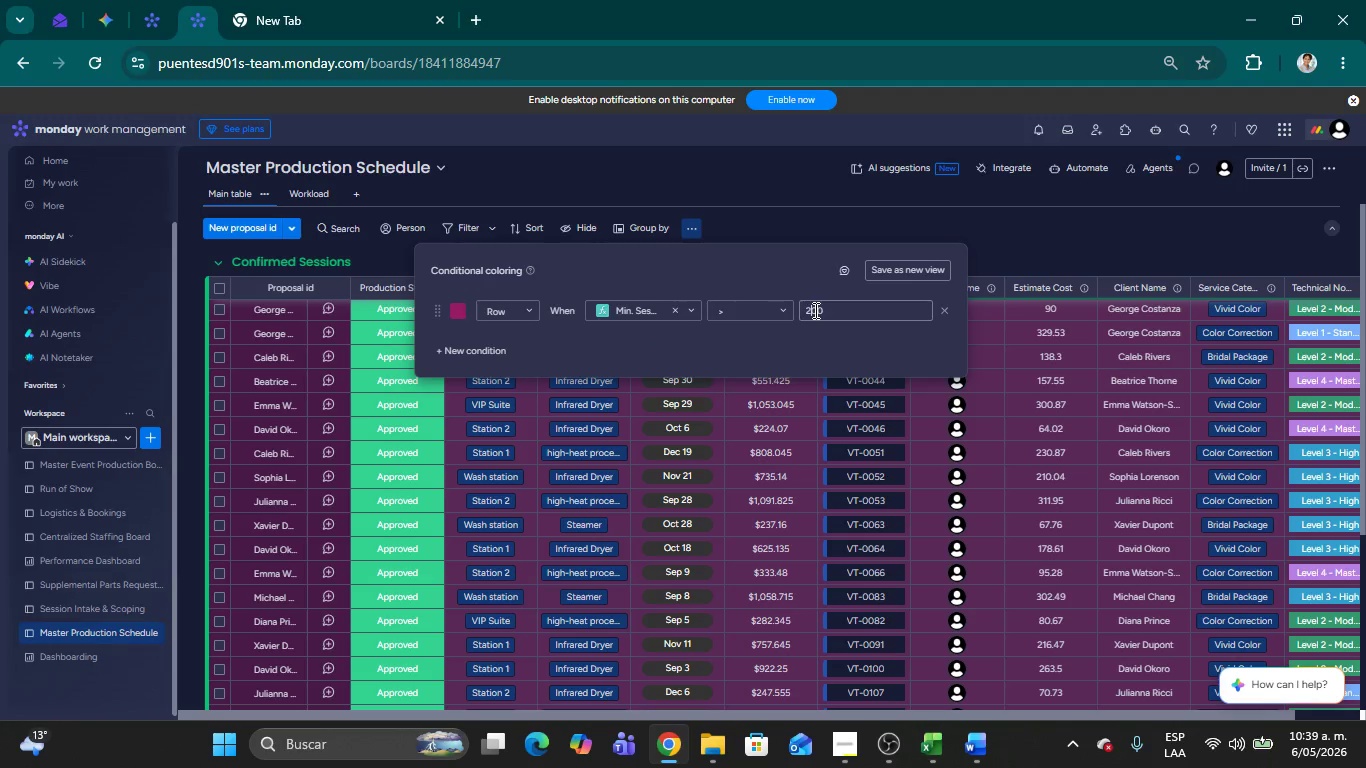 
key(Backspace)
 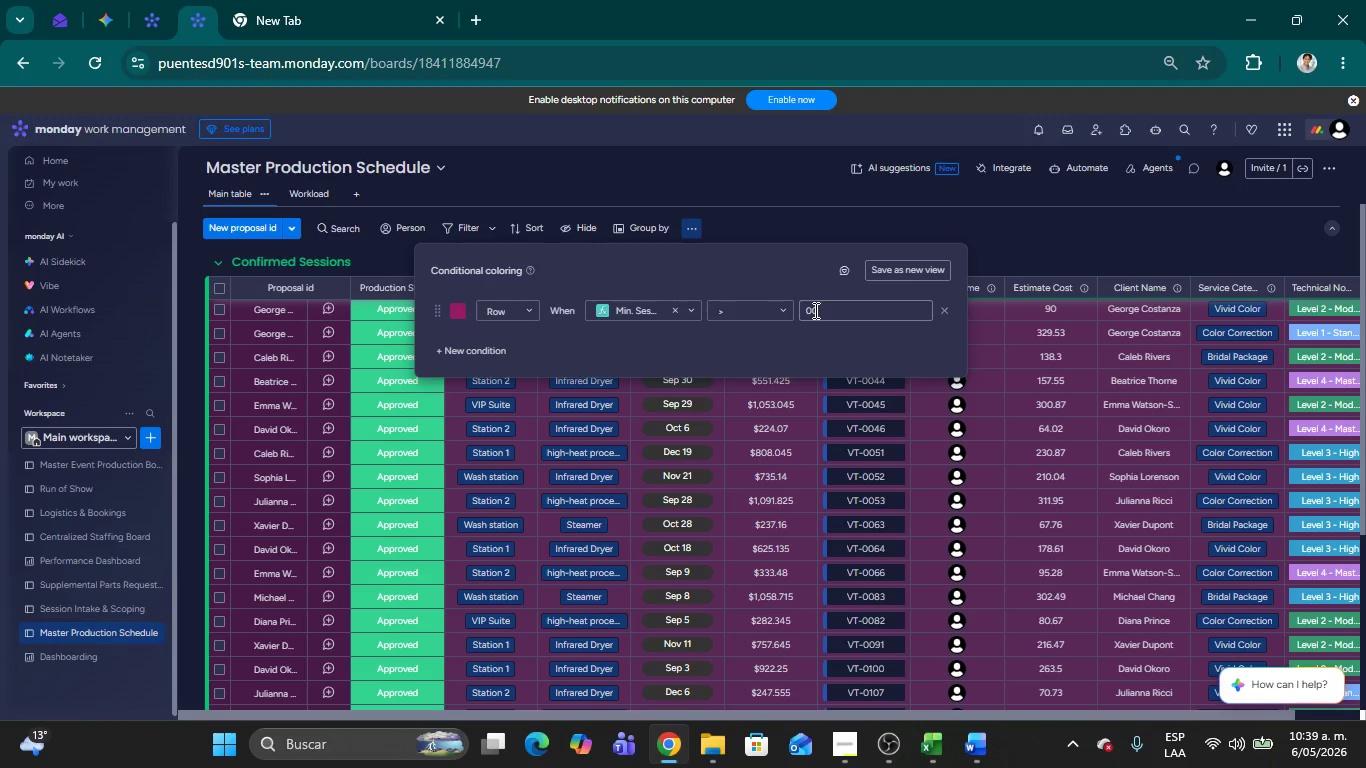 
key(5)
 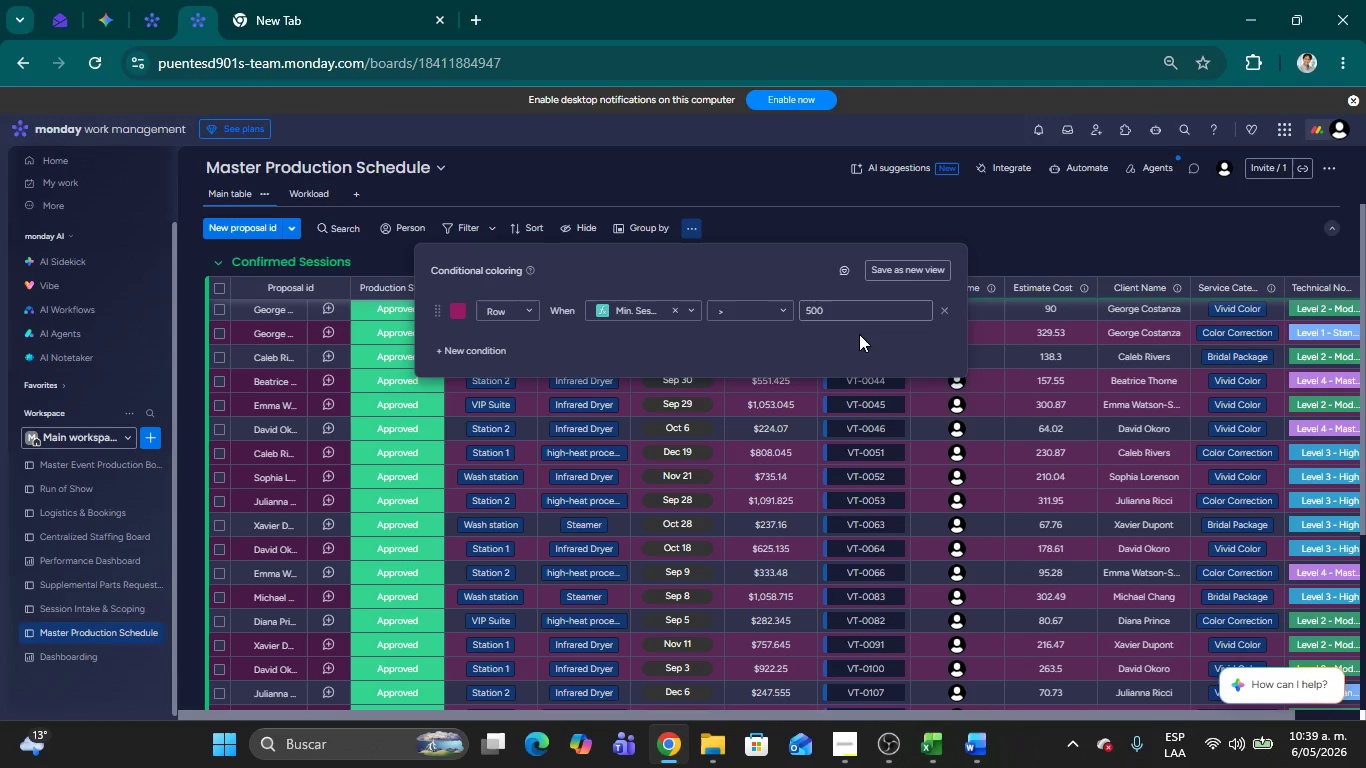 
wait(37.97)
 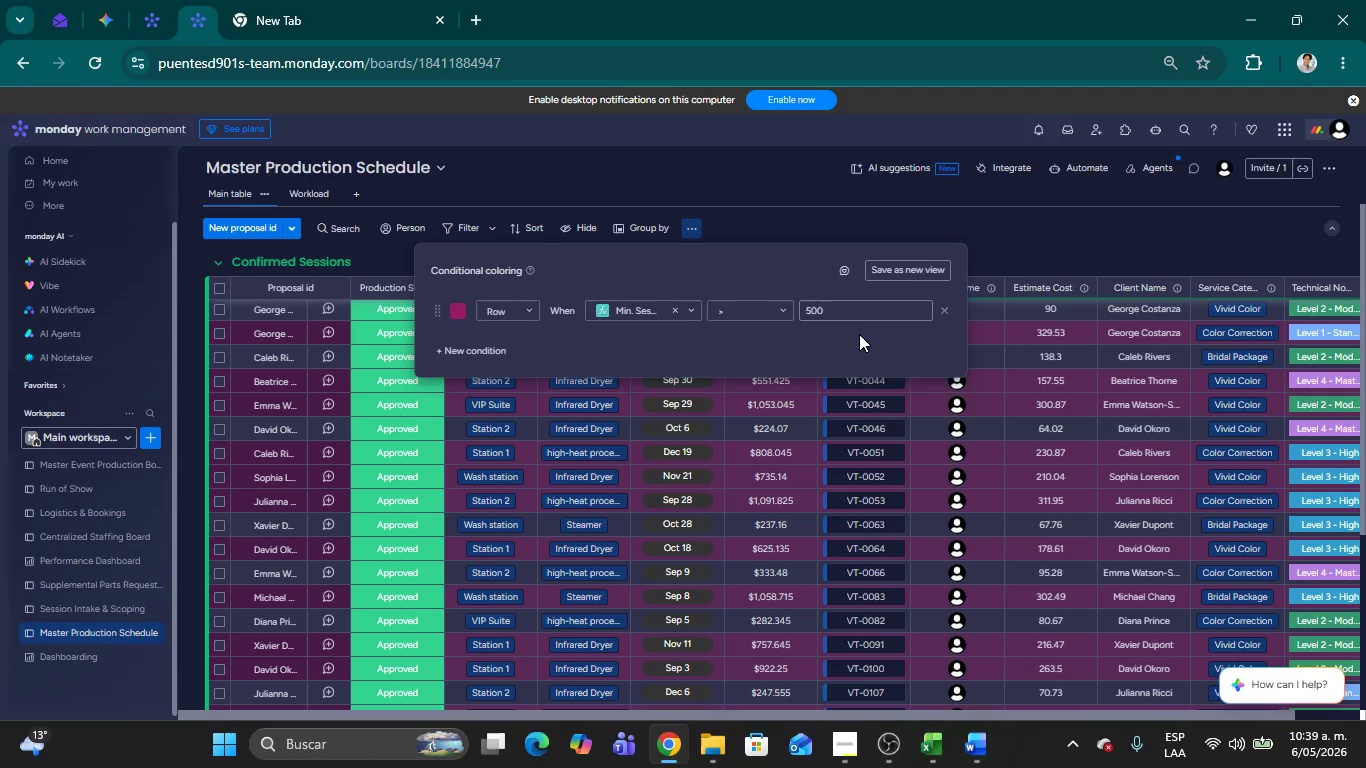 
left_click([925, 268])
 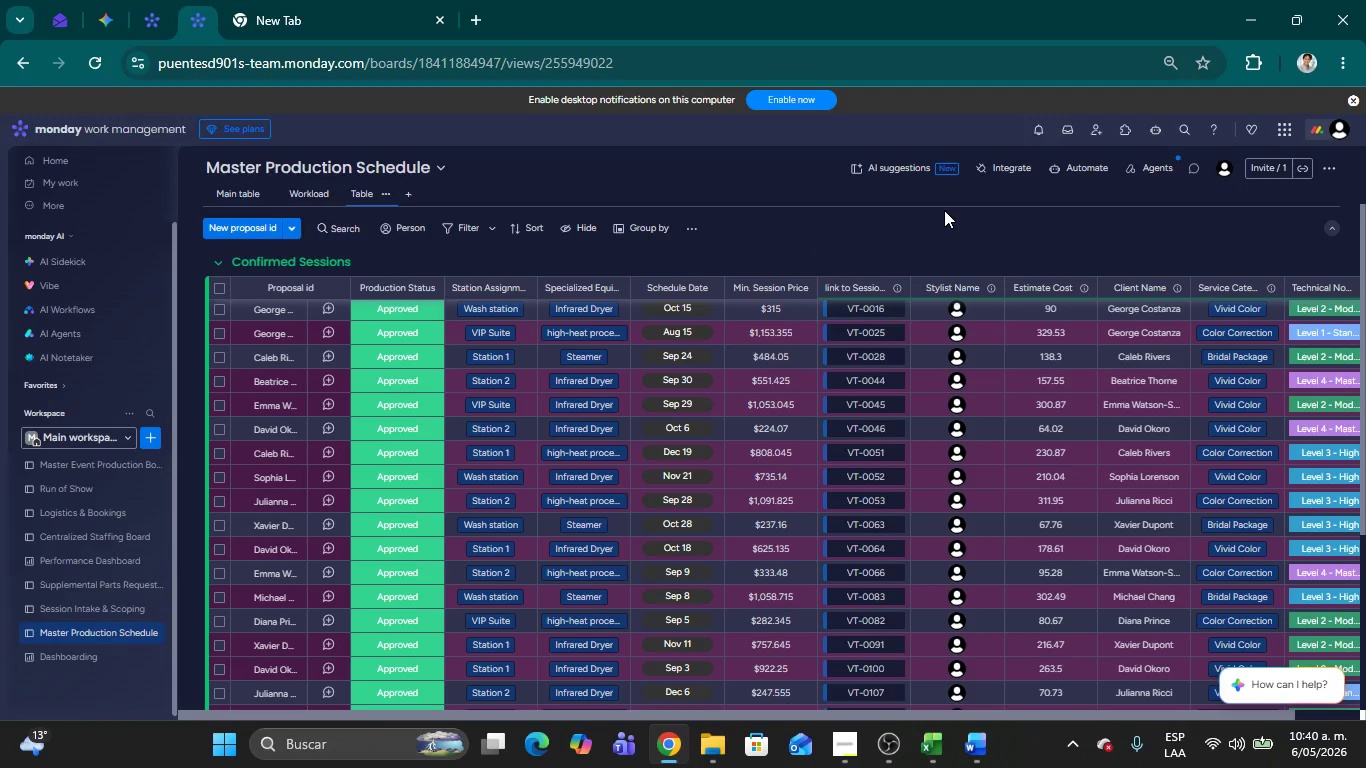 
wait(9.64)
 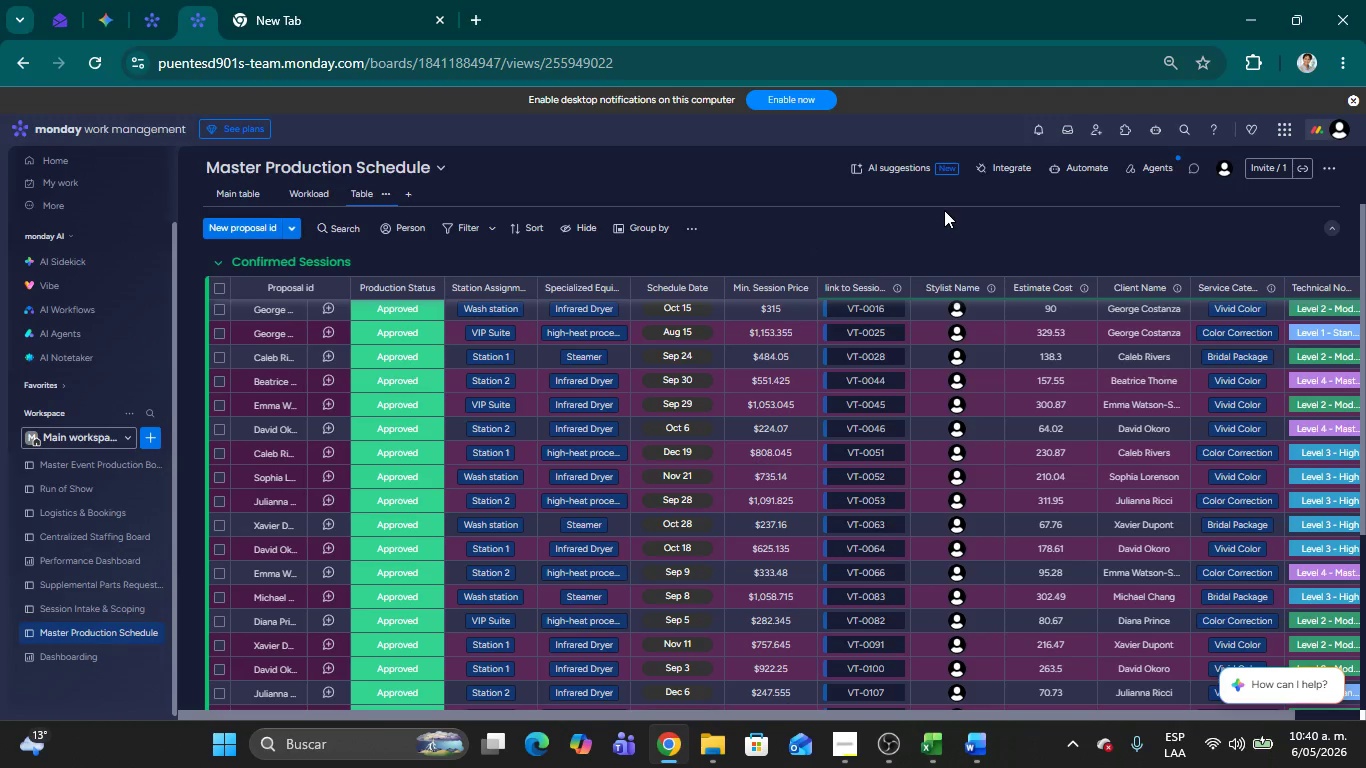 
left_click([848, 742])